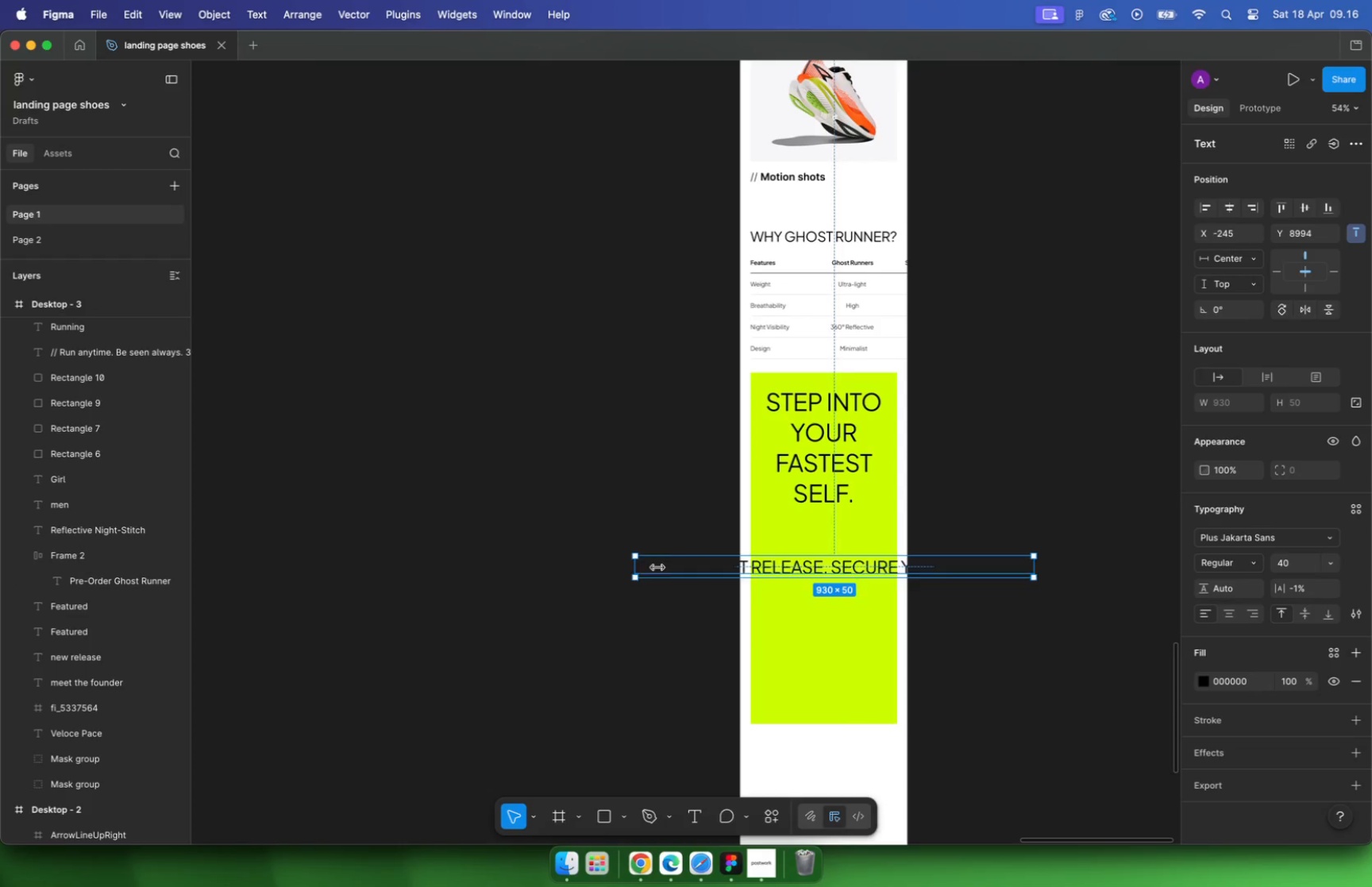 
left_click_drag(start_coordinate=[1031, 578], to_coordinate=[886, 577])
 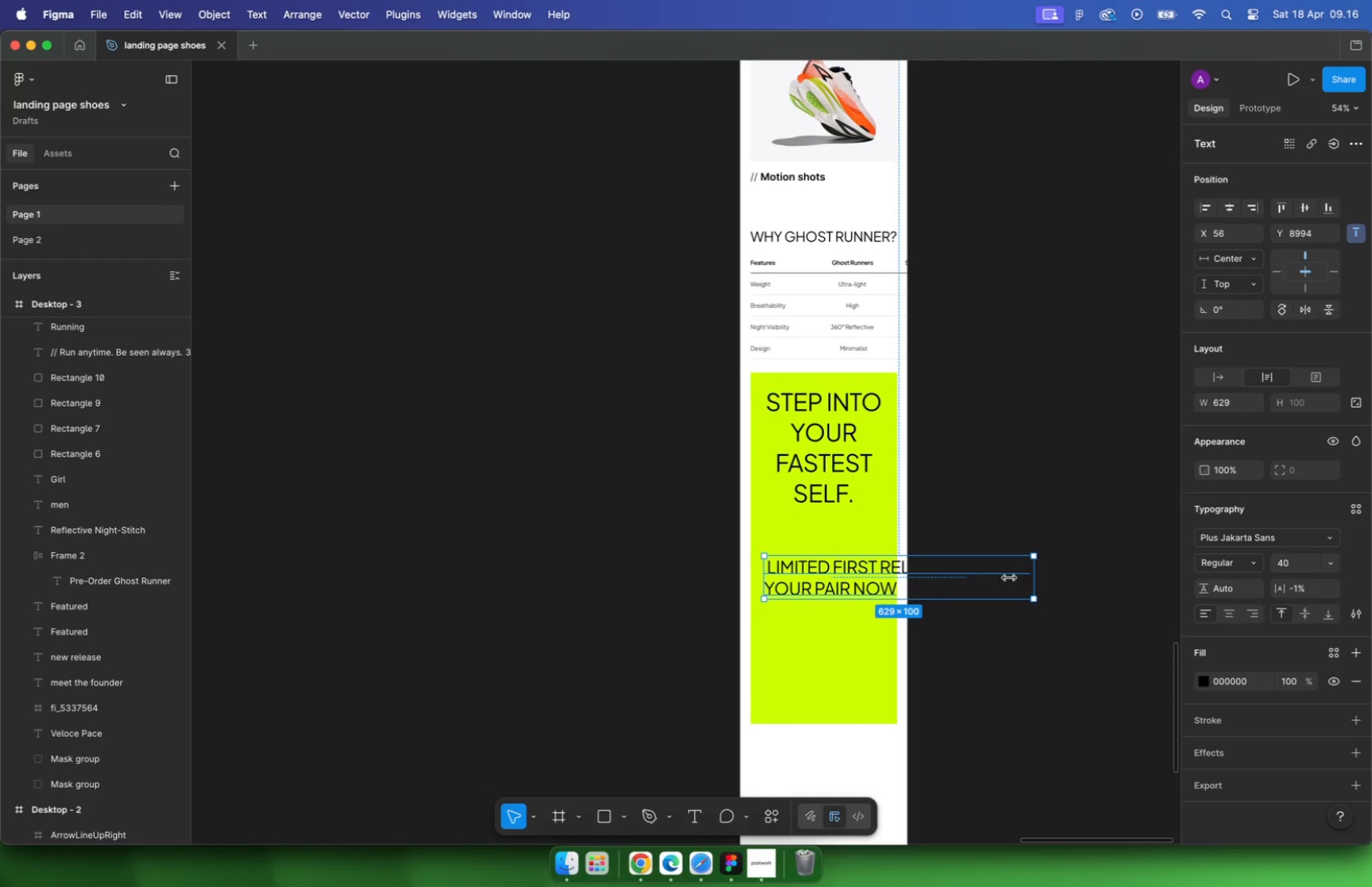 
key(Meta+CommandLeft)
 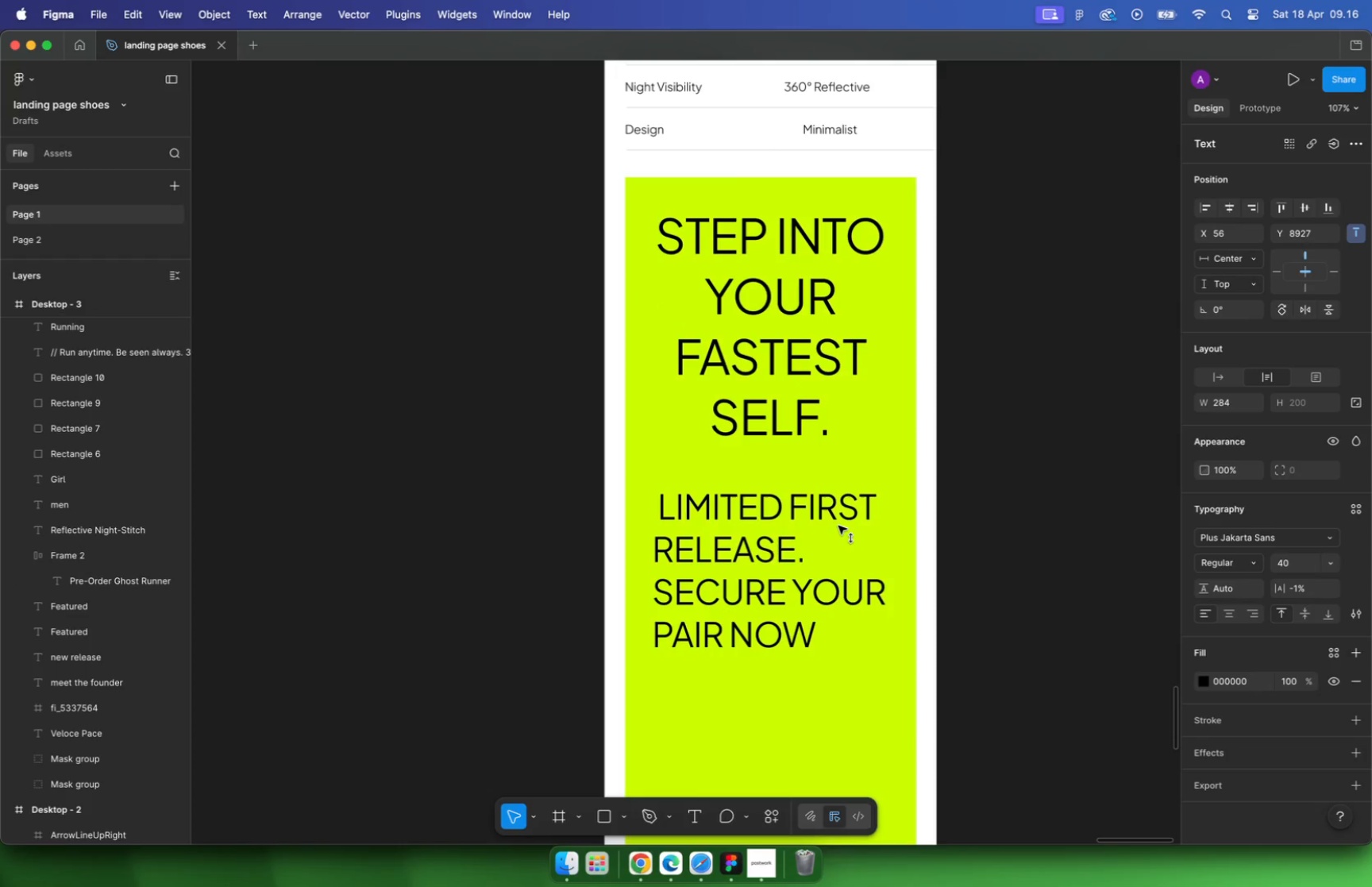 
left_click_drag(start_coordinate=[840, 584], to_coordinate=[838, 526])
 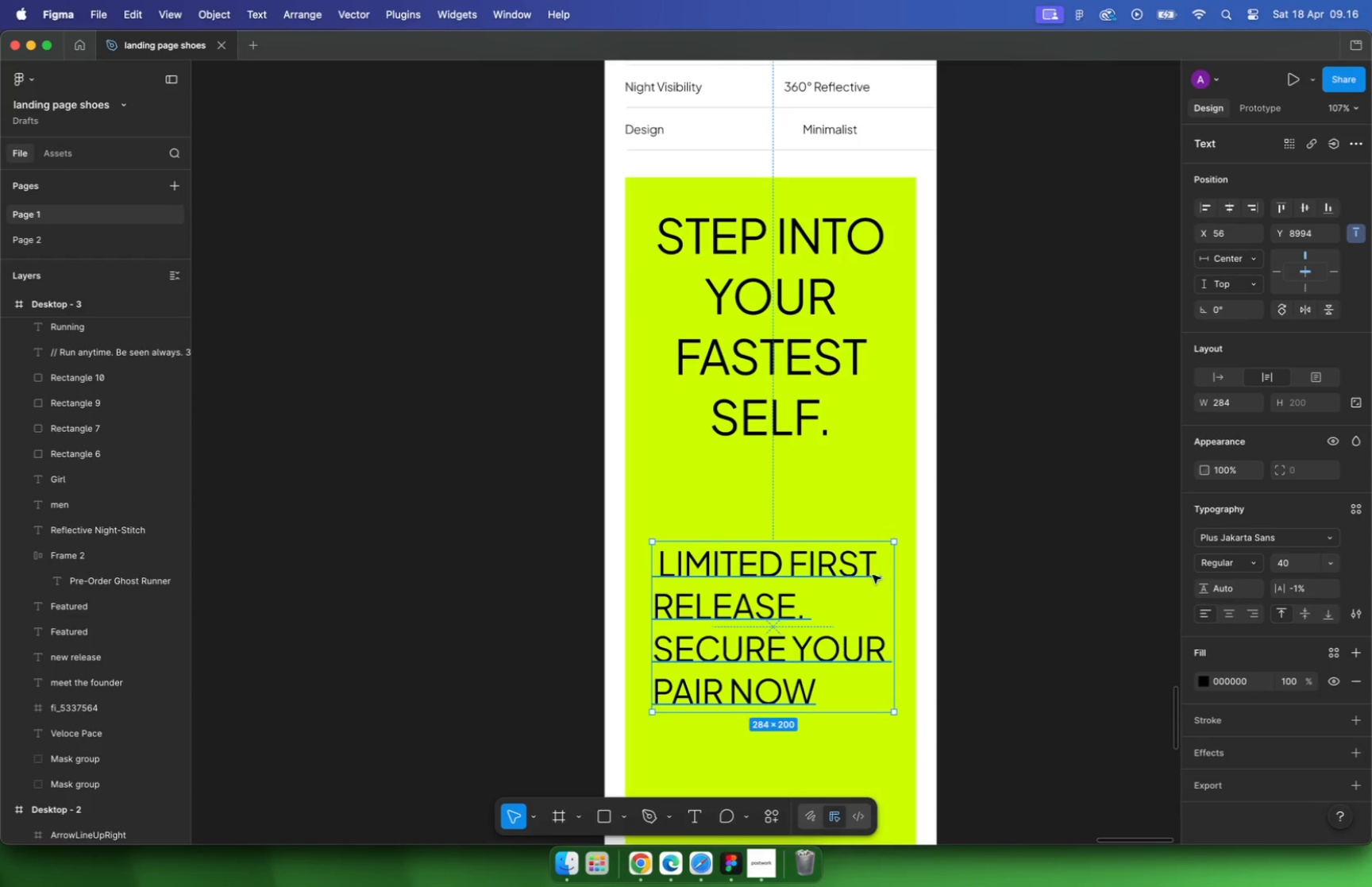 
hold_key(key=ShiftLeft, duration=1.43)
 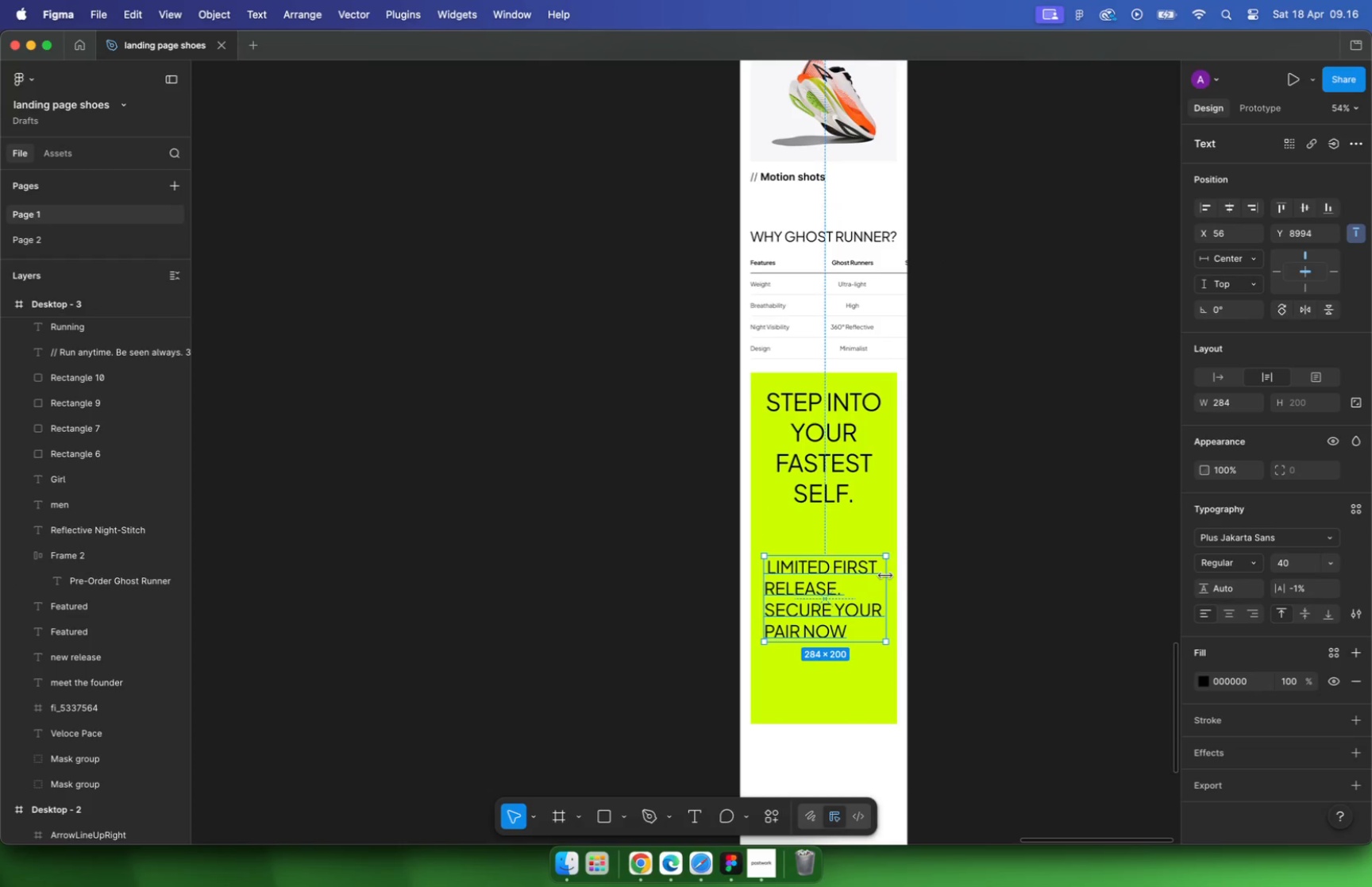 
scroll: coordinate [878, 571], scroll_direction: up, amount: 9.0
 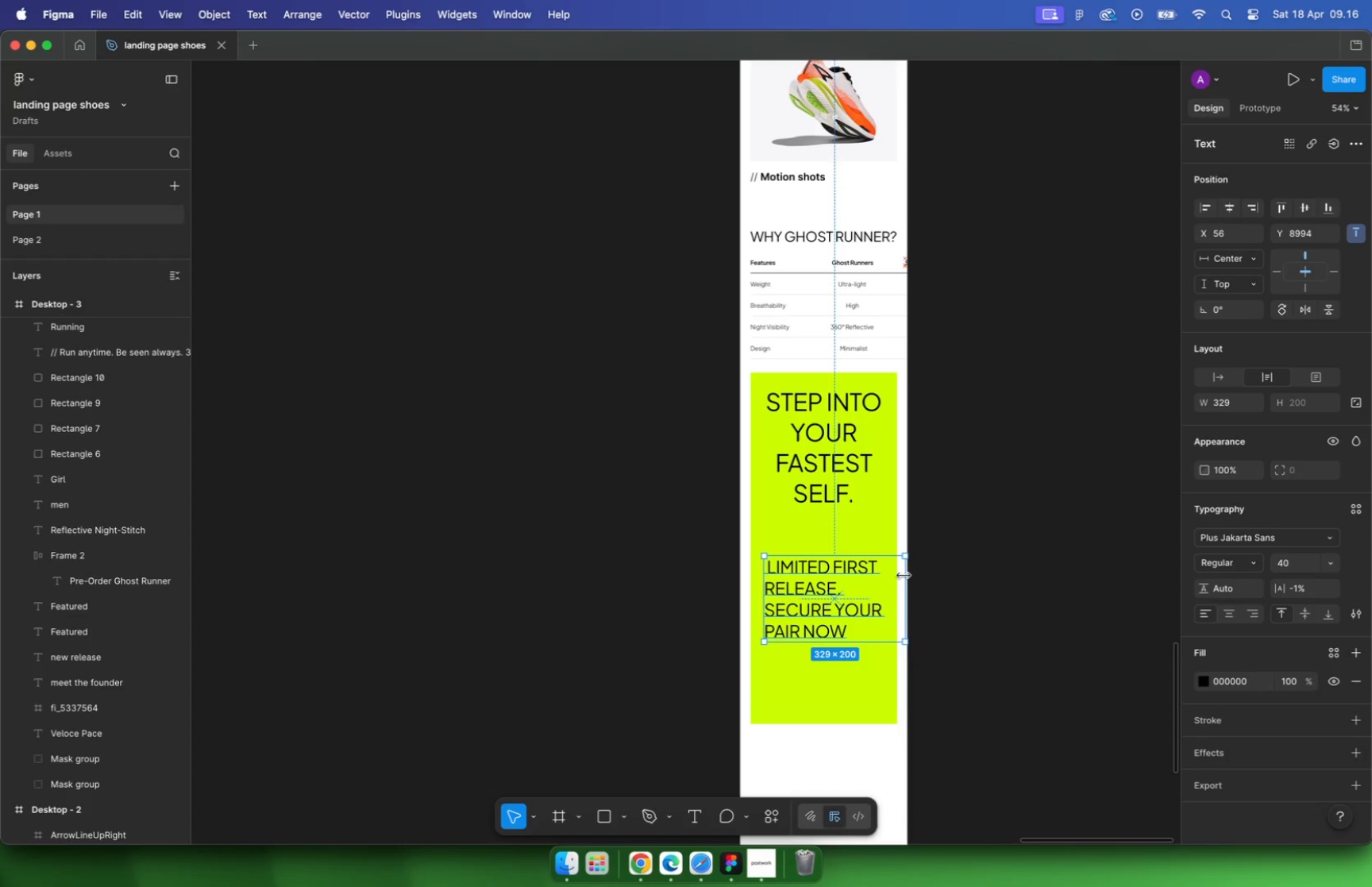 
left_click([994, 590])
 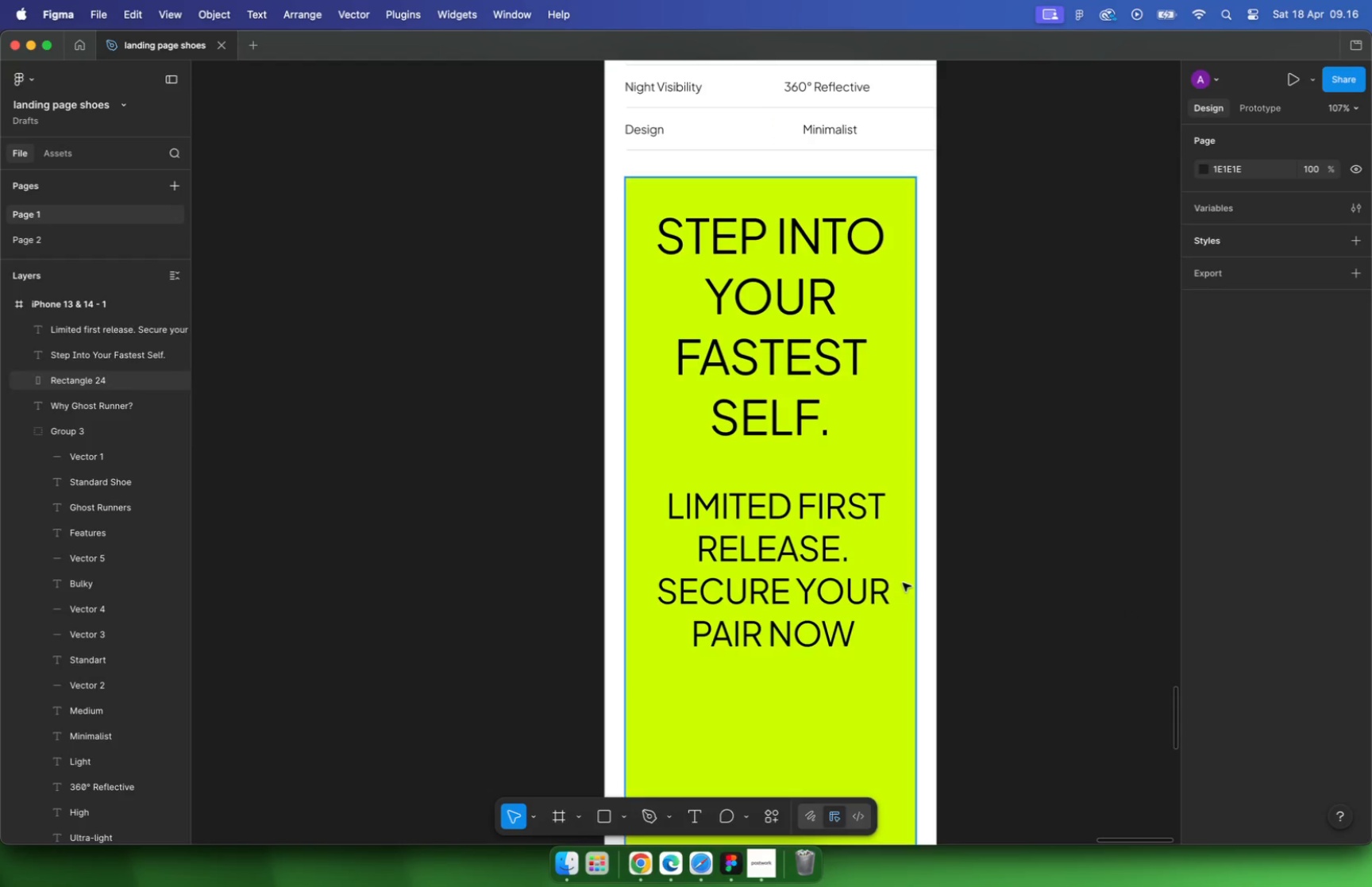 
hold_key(key=OptionLeft, duration=0.33)
 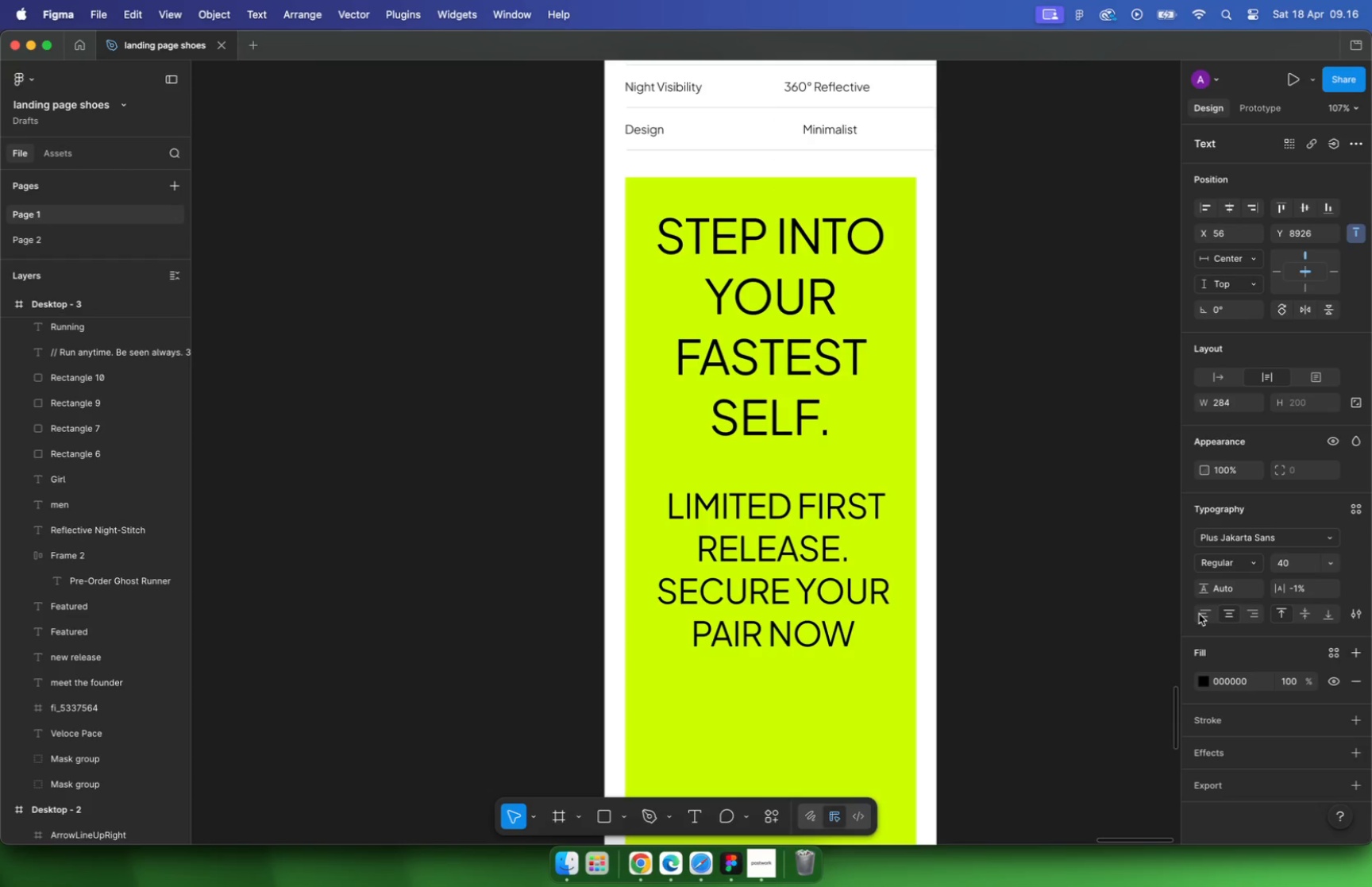 
left_click([1298, 557])
 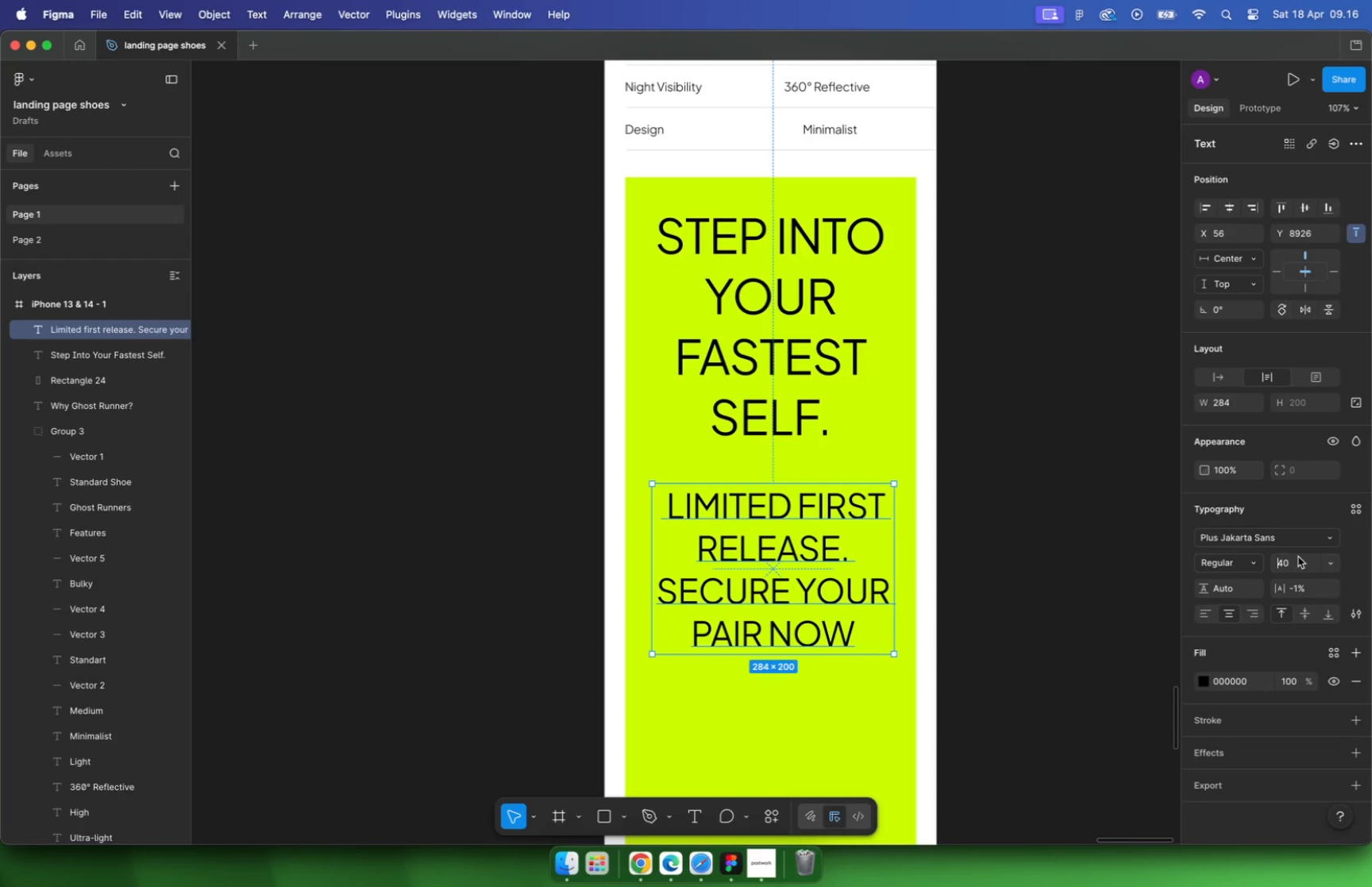 
type(32)
 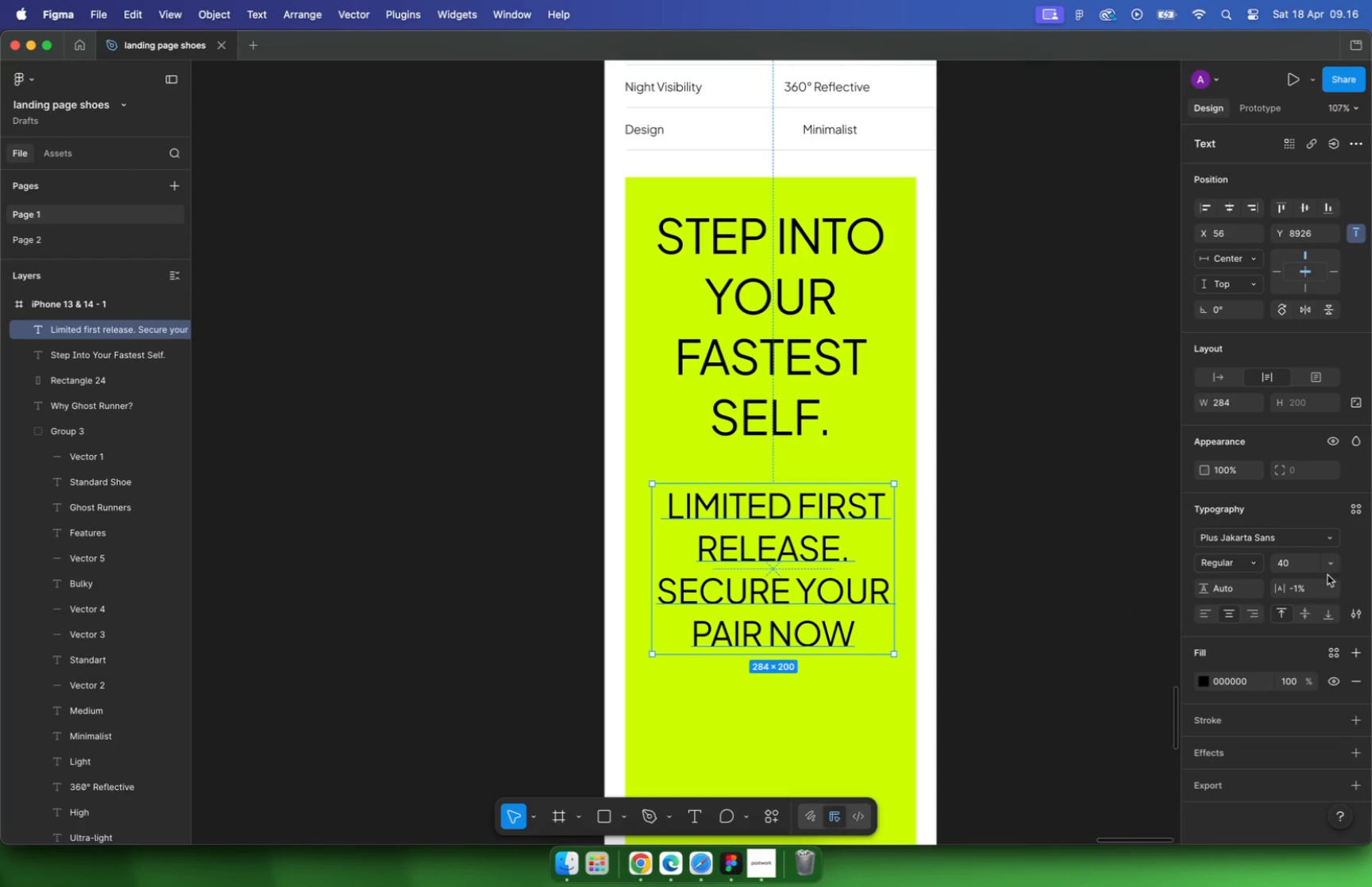 
key(Enter)
 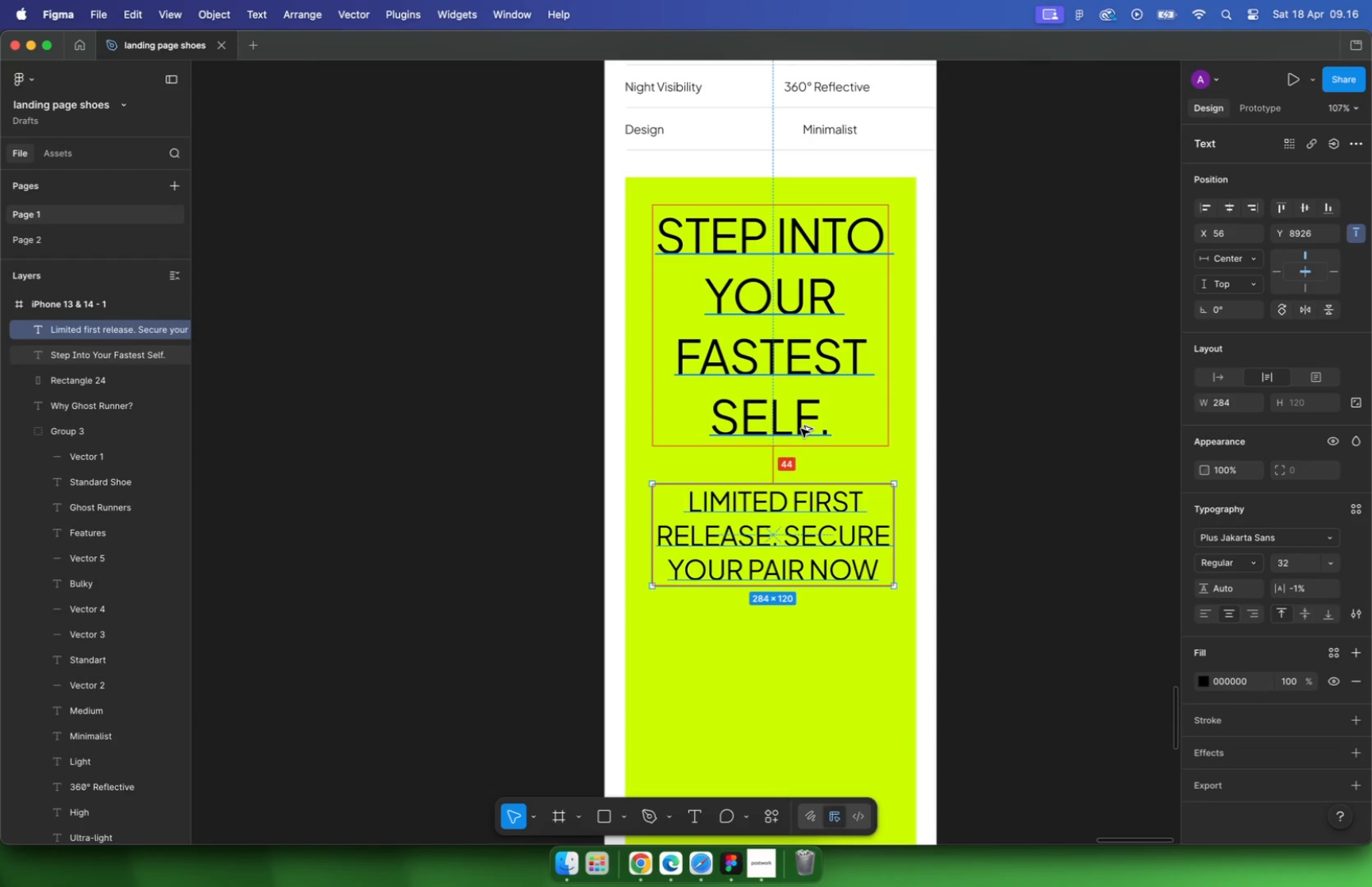 
key(Alt+ArrowUp)
 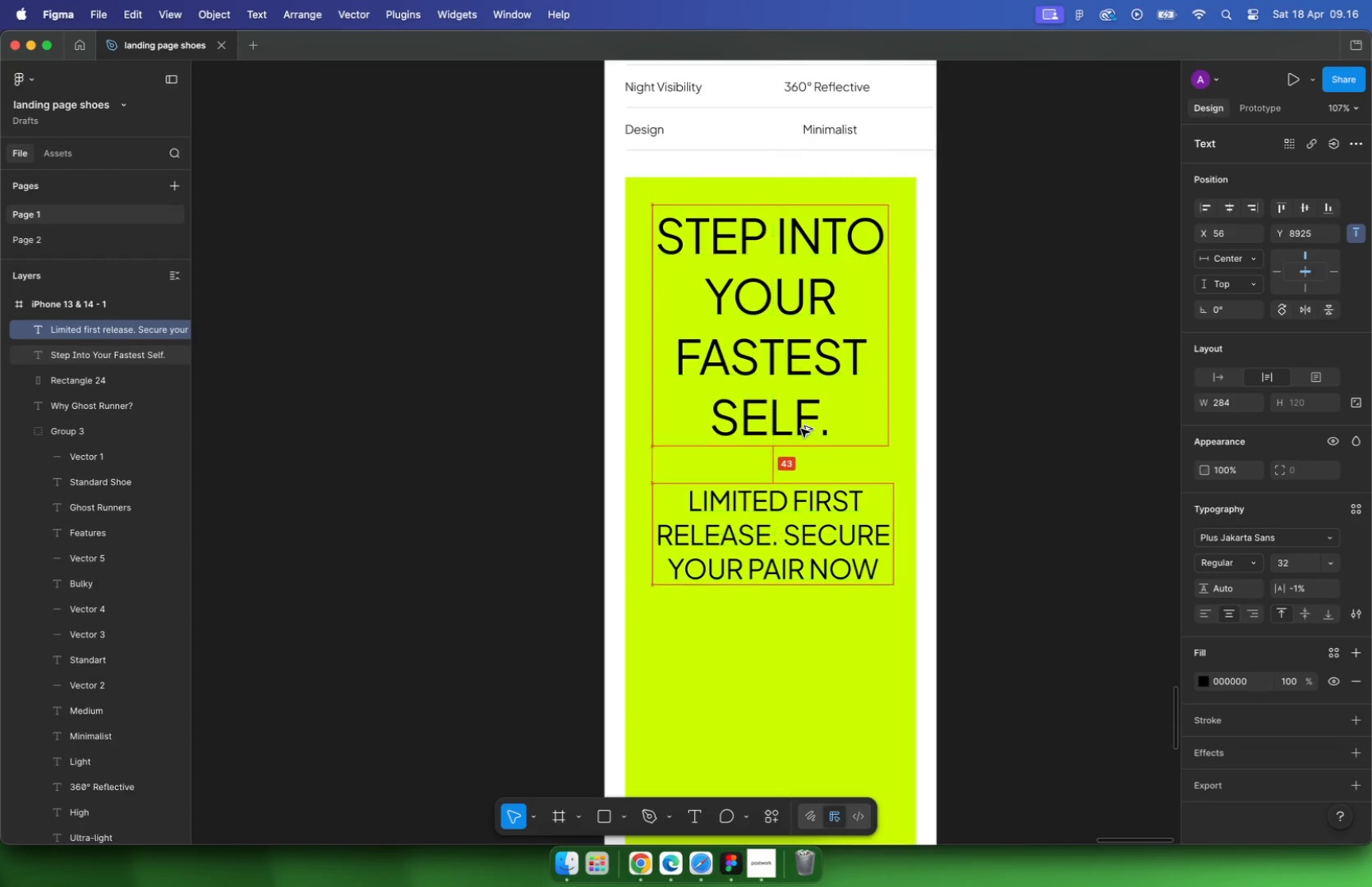 
key(Alt+ArrowUp)
 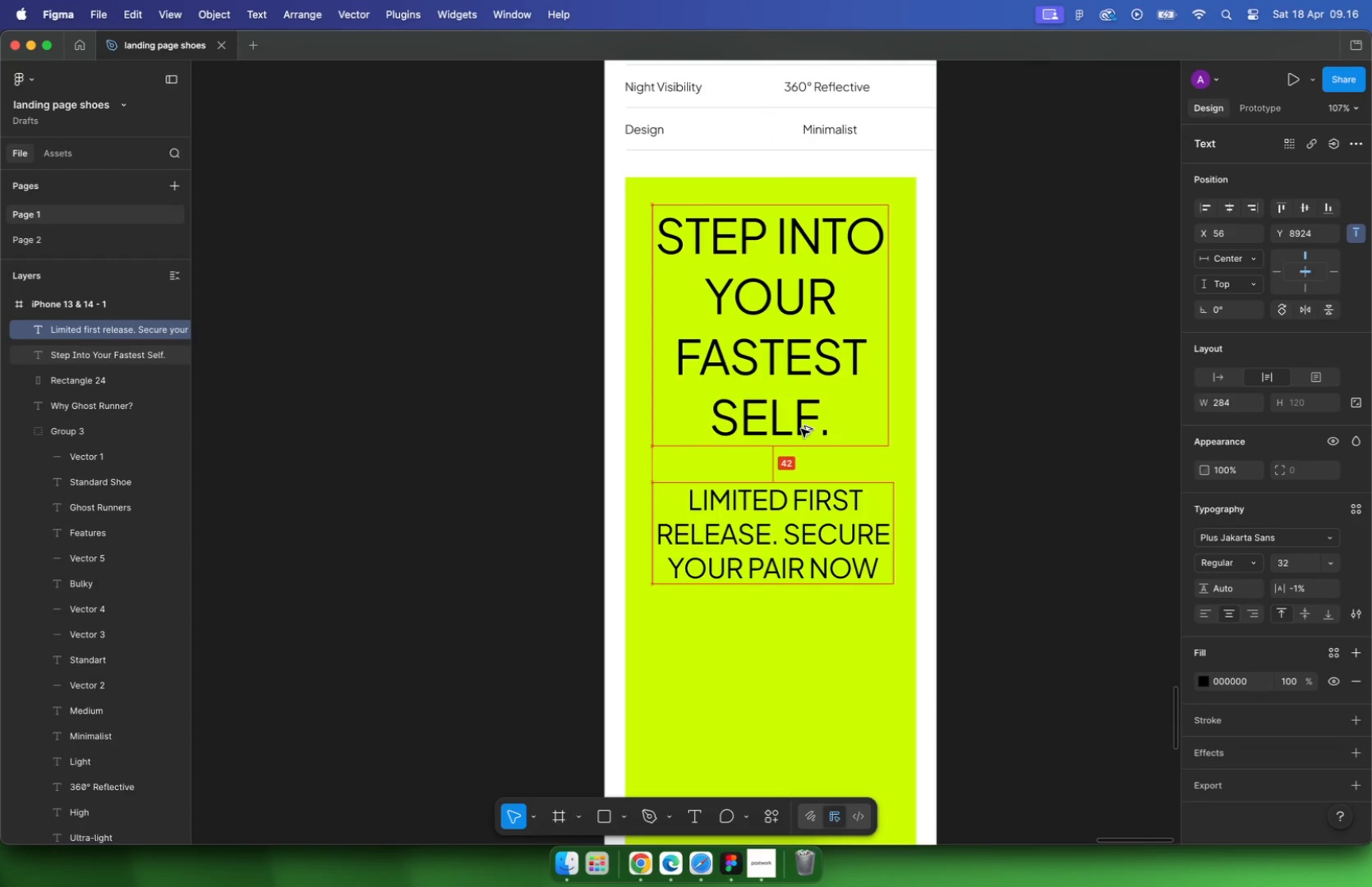 
key(Alt+ArrowUp)
 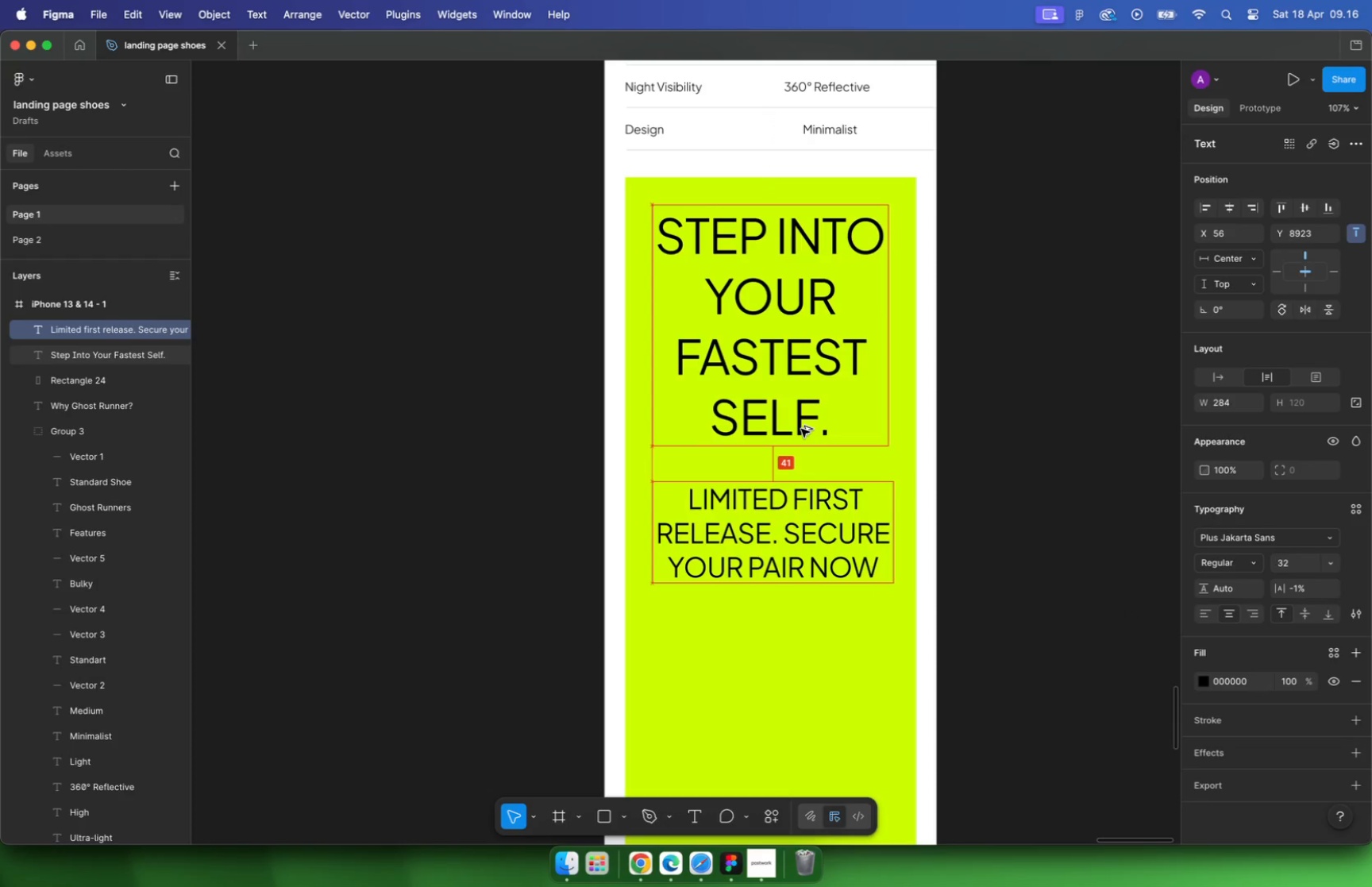 
key(Alt+ArrowUp)
 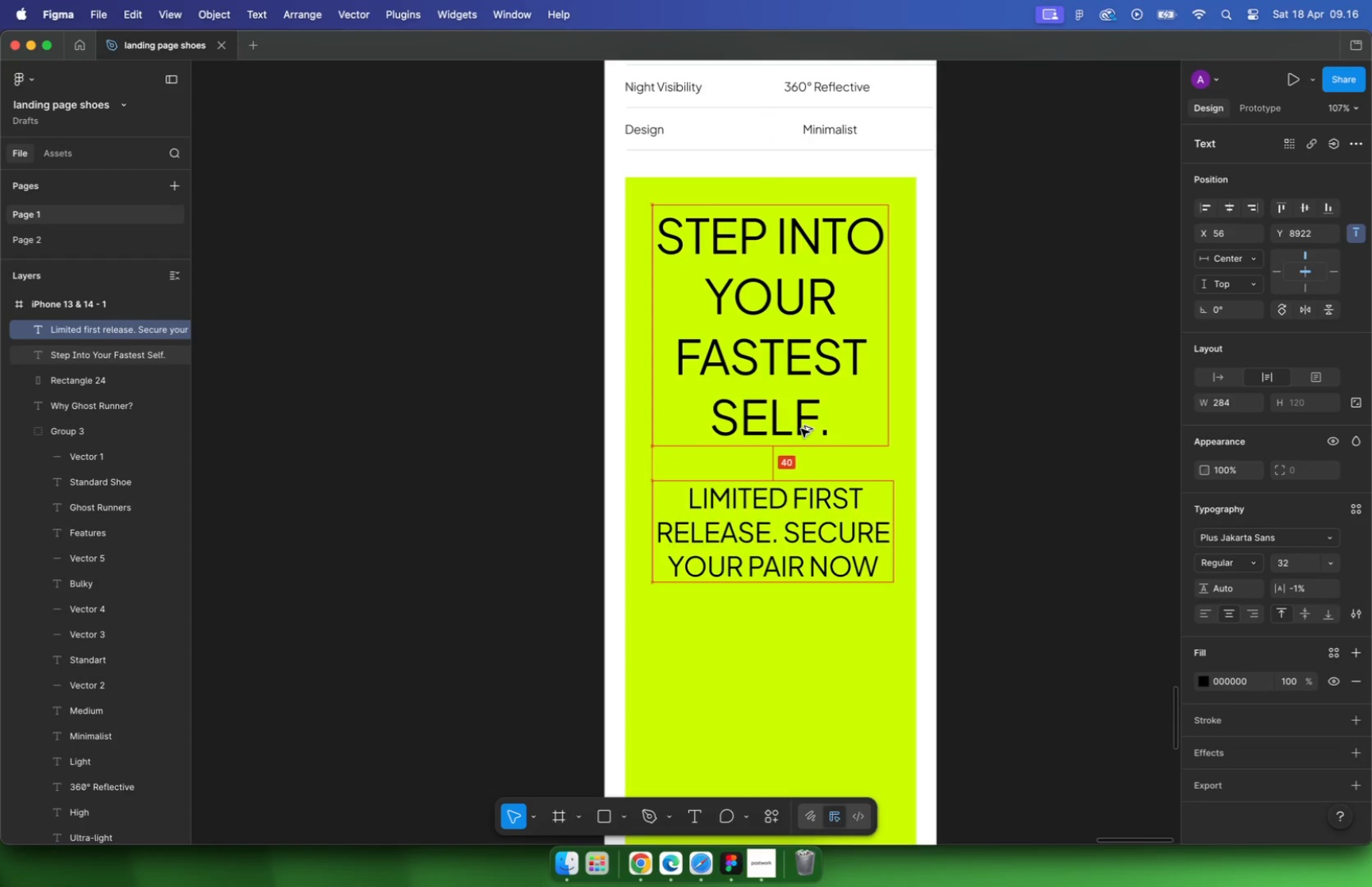 
hold_key(key=CommandLeft, duration=1.01)
scroll: coordinate [833, 493], scroll_direction: down, amount: 24.0
 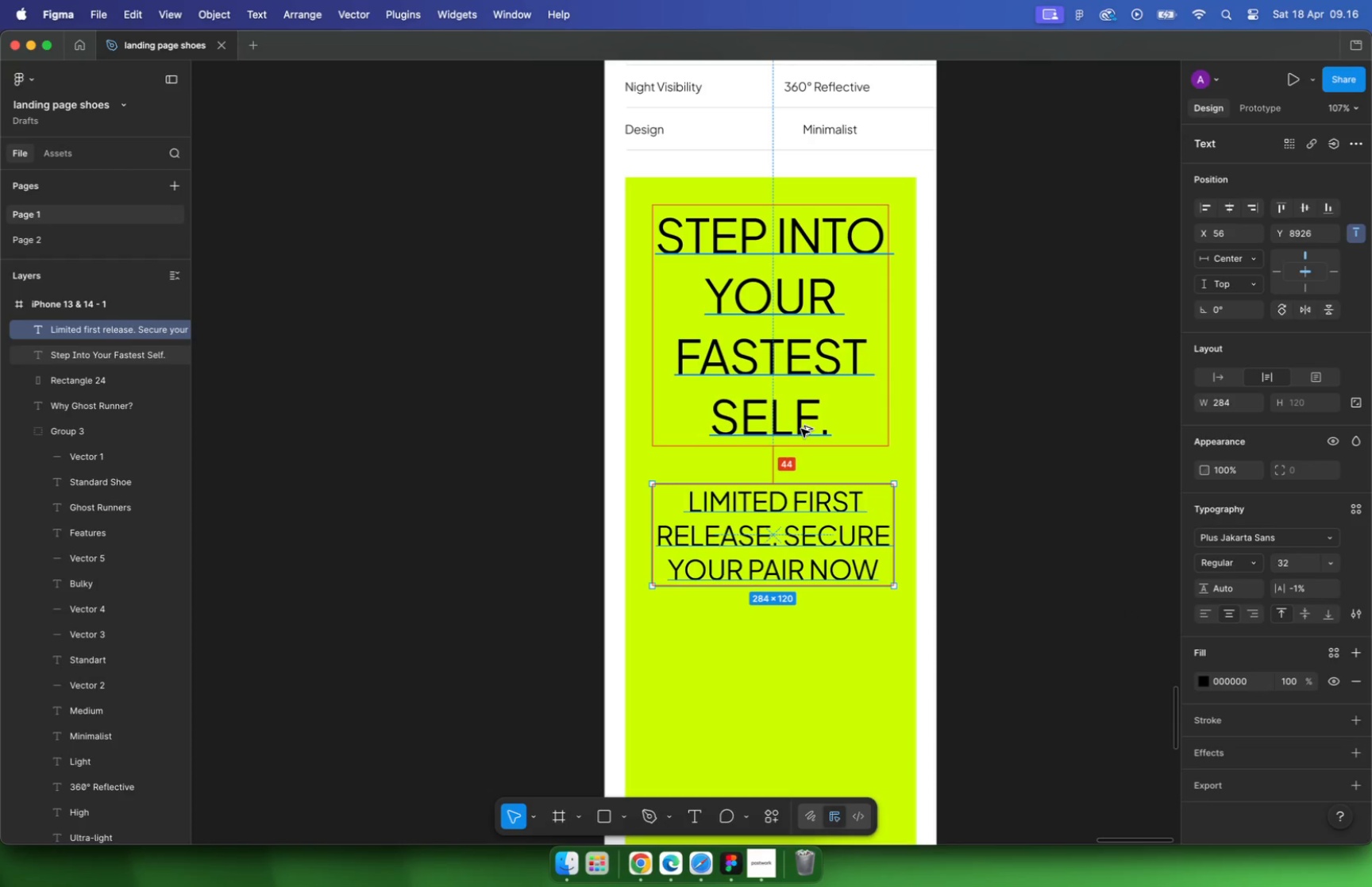 
left_click([926, 490])
 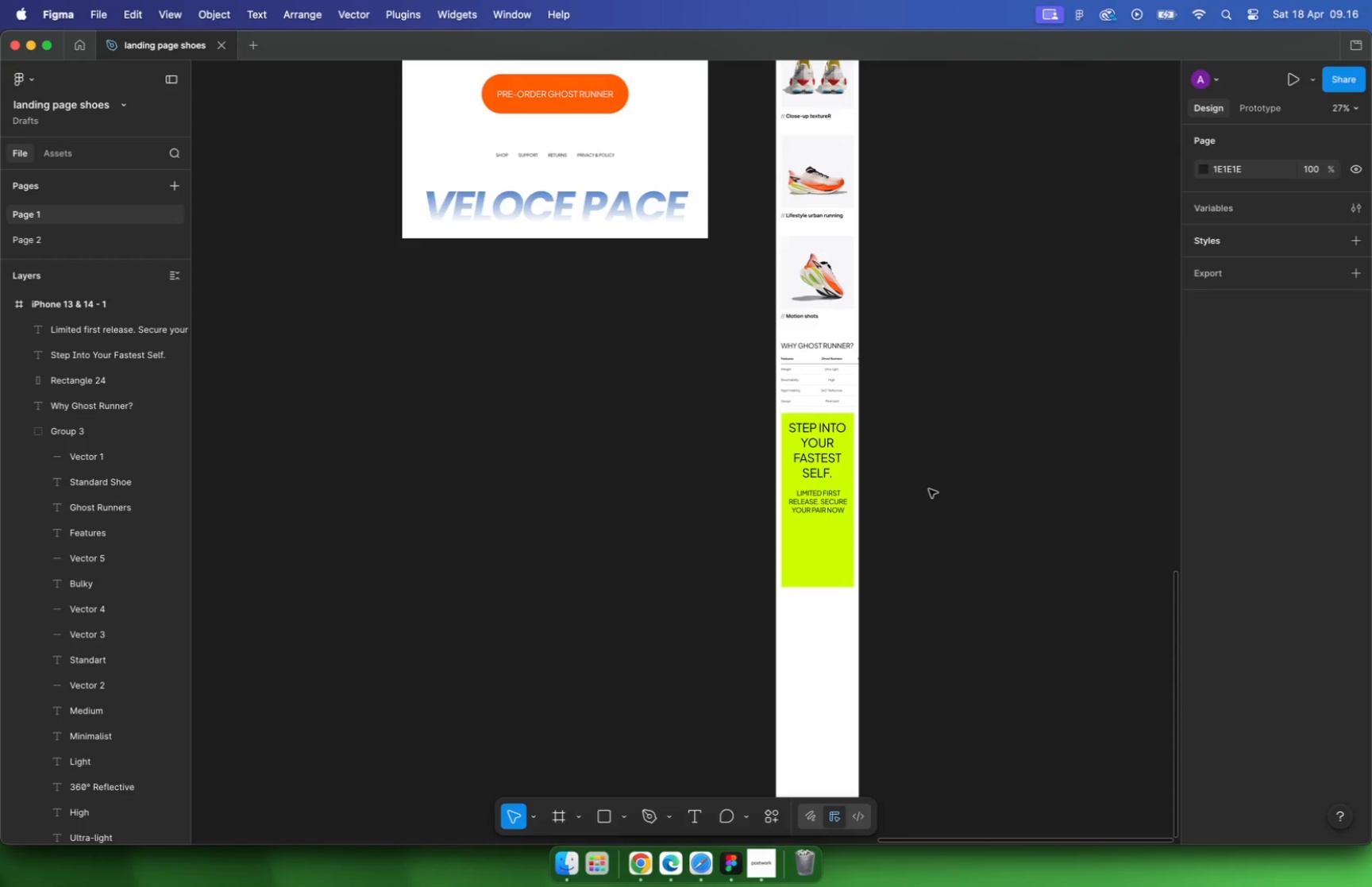 
hold_key(key=CommandLeft, duration=1.51)
scroll: coordinate [871, 466], scroll_direction: down, amount: 3.0
 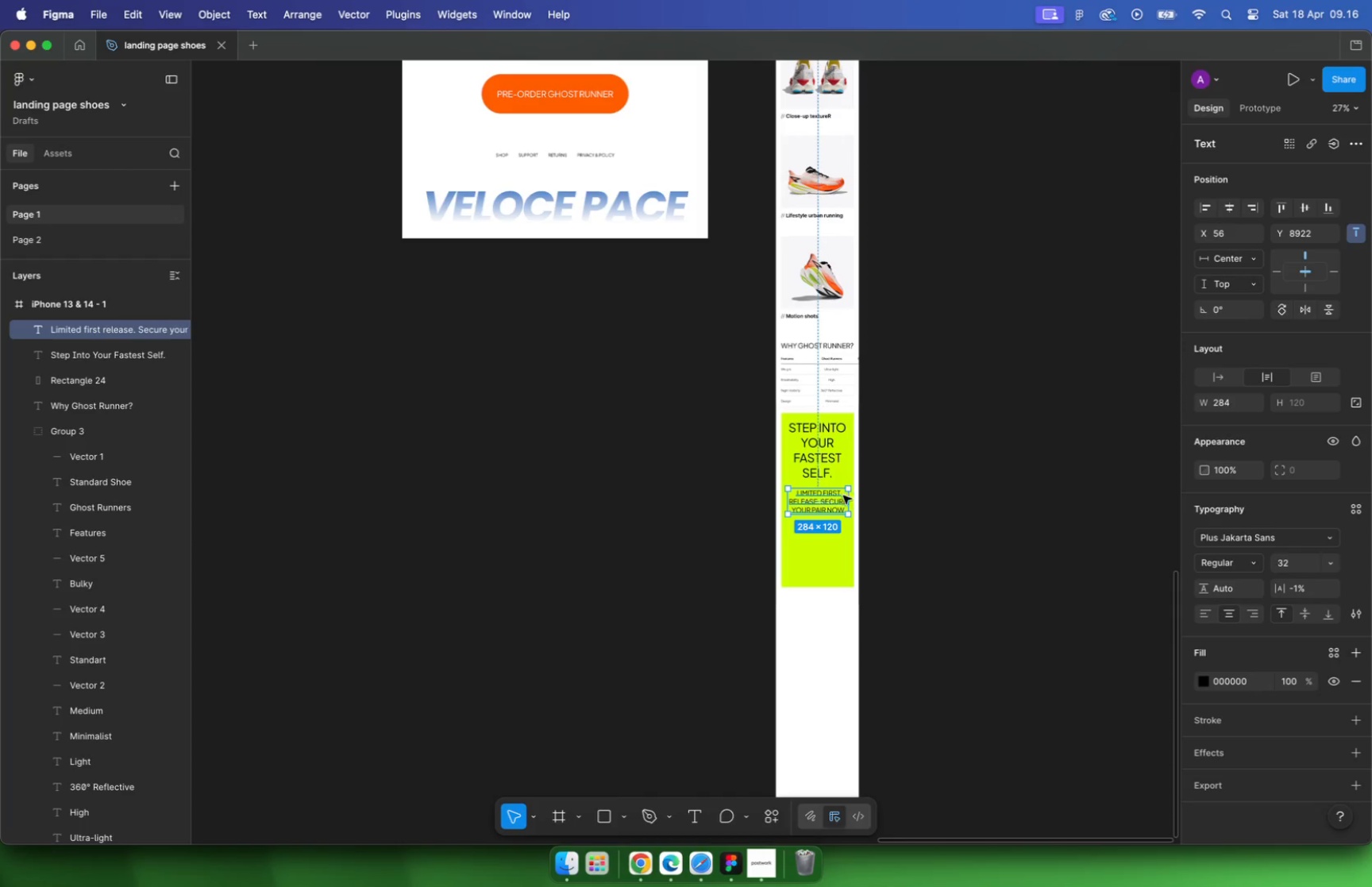 
left_click_drag(start_coordinate=[823, 581], to_coordinate=[828, 631])
 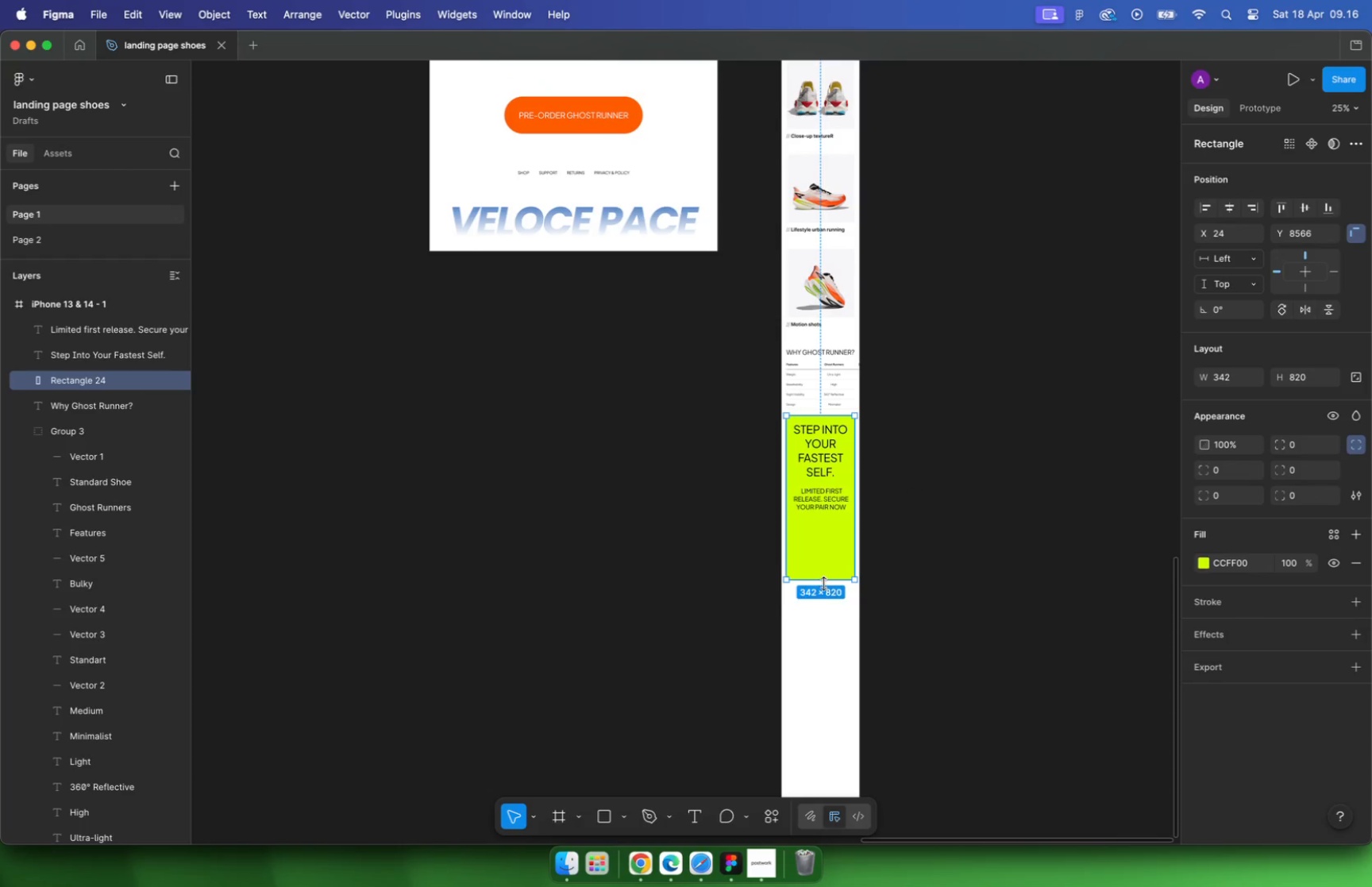 
left_click([1006, 542])
 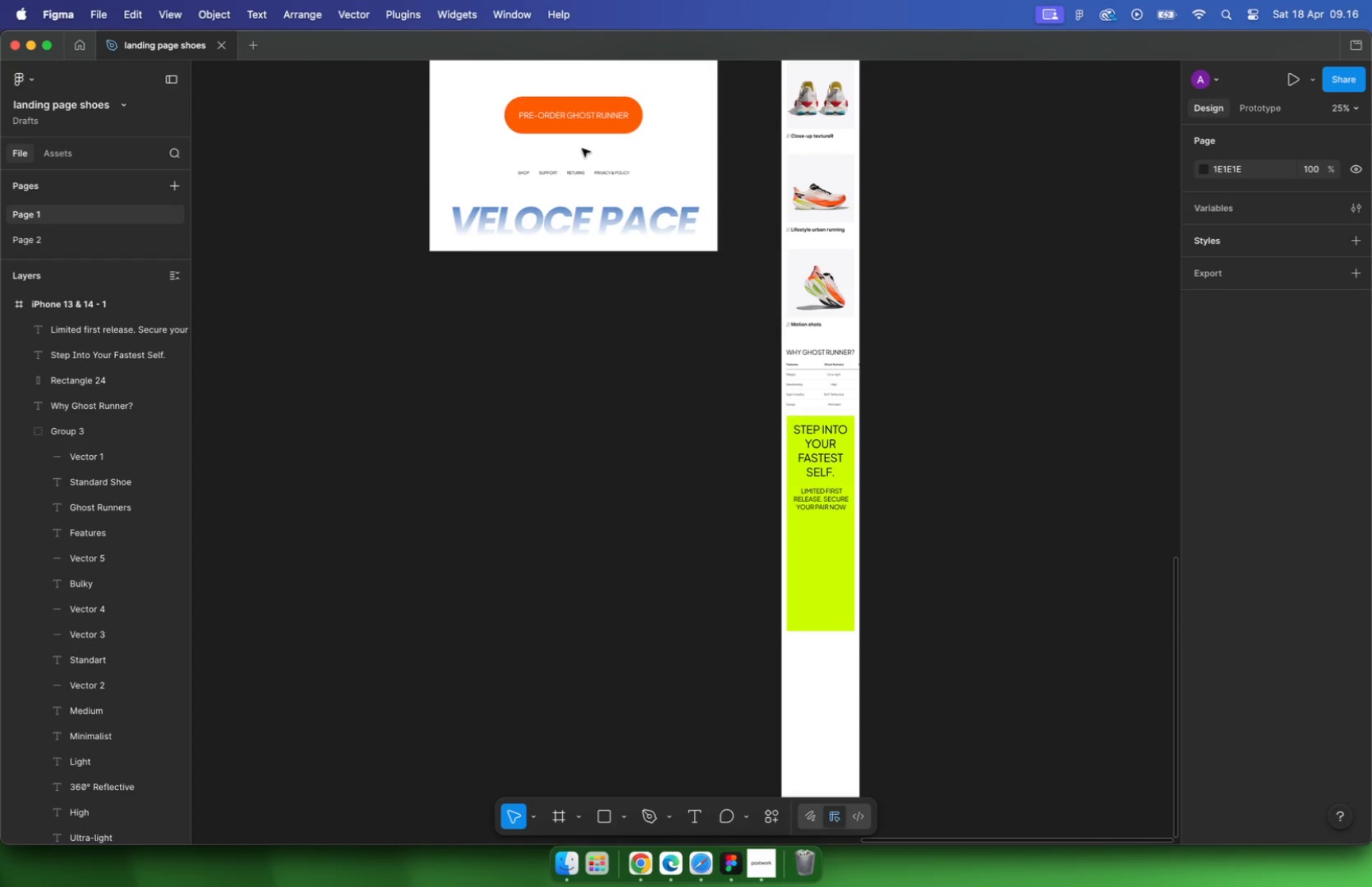 
left_click([577, 118])
 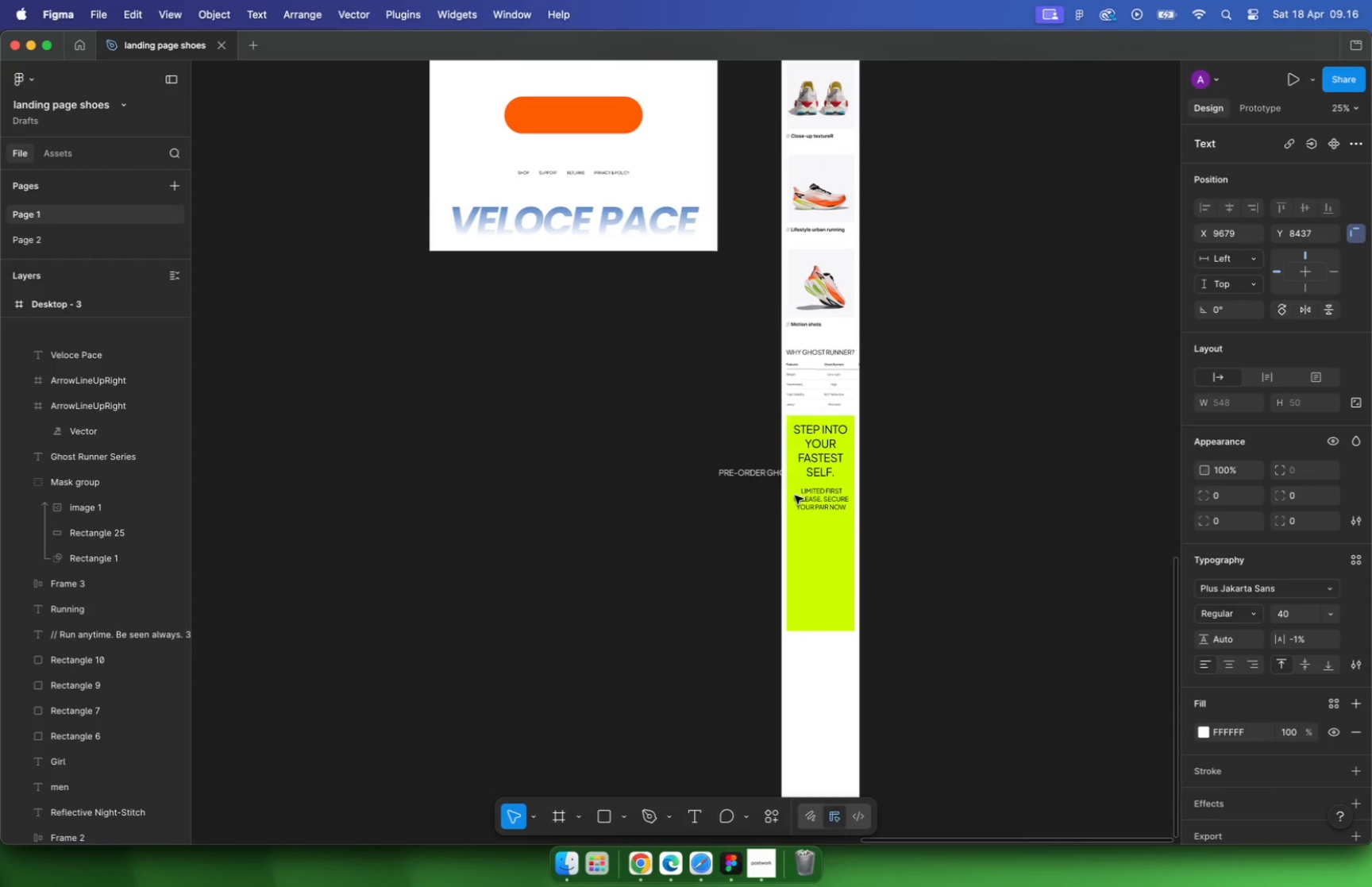 
left_click_drag(start_coordinate=[578, 116], to_coordinate=[823, 537])
 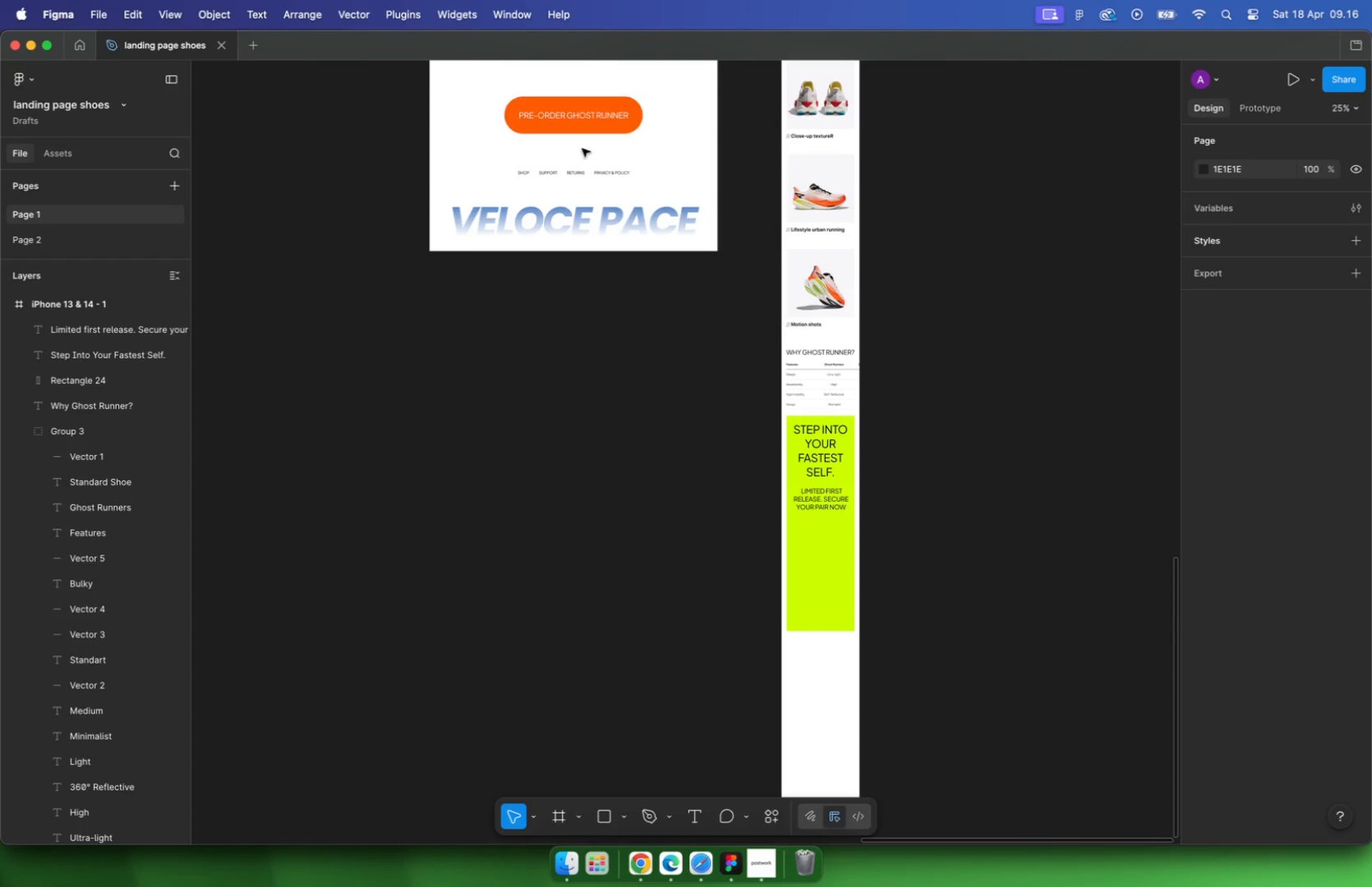 
key(Meta+CommandLeft)
 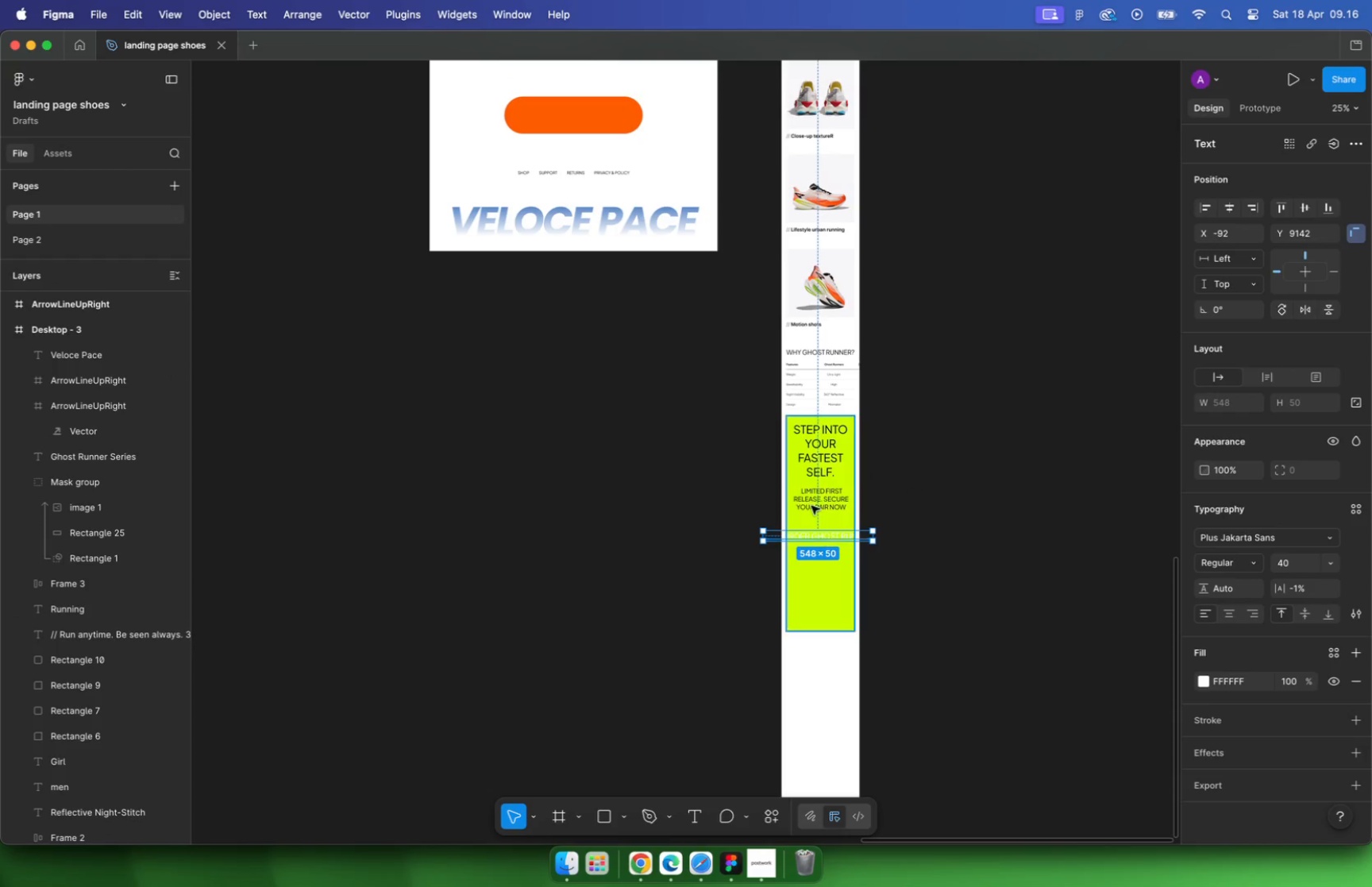 
key(Meta+Z)
 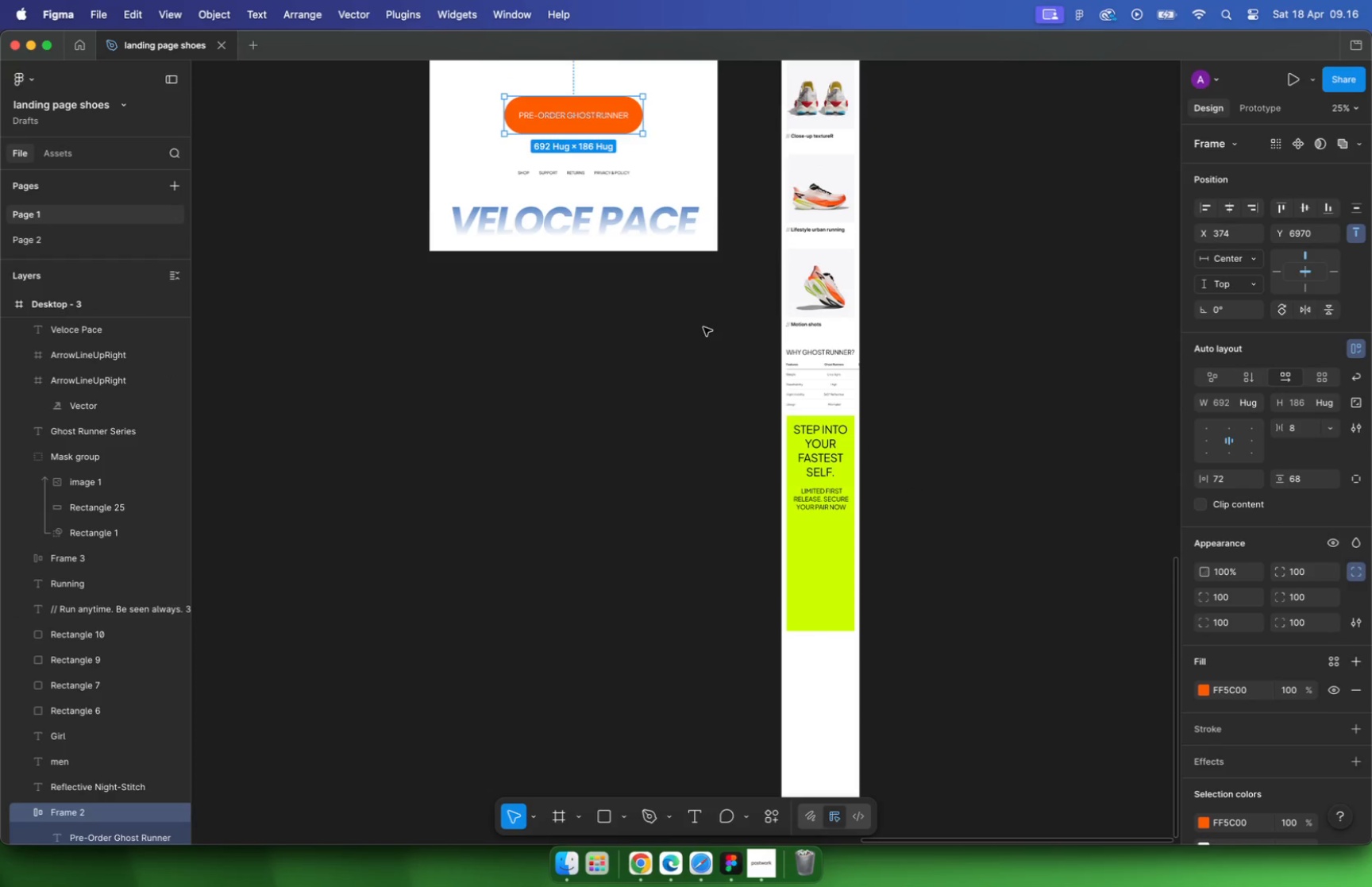 
left_click_drag(start_coordinate=[680, 92], to_coordinate=[552, 140])
 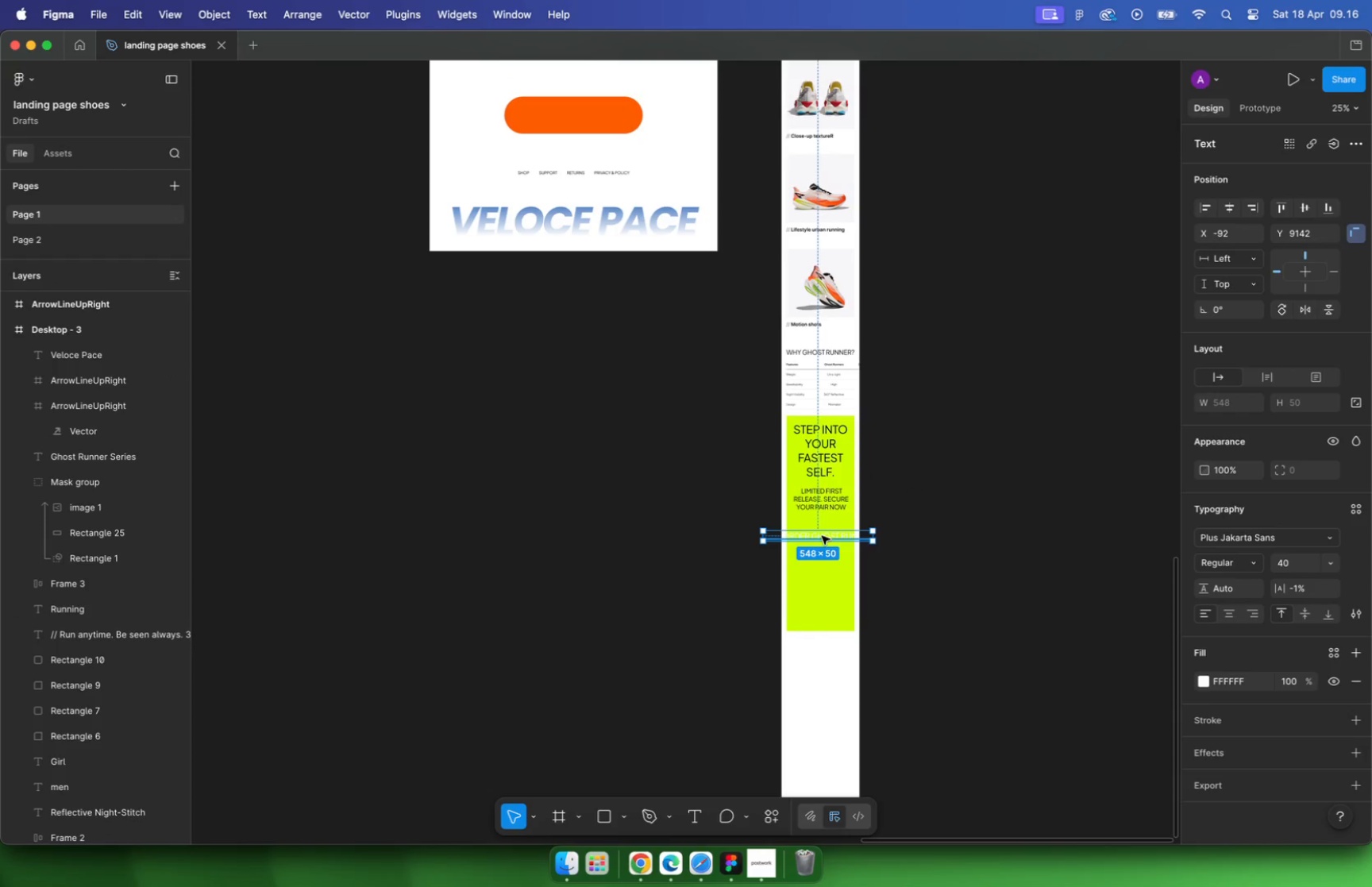 
left_click_drag(start_coordinate=[733, 145], to_coordinate=[729, 141])
 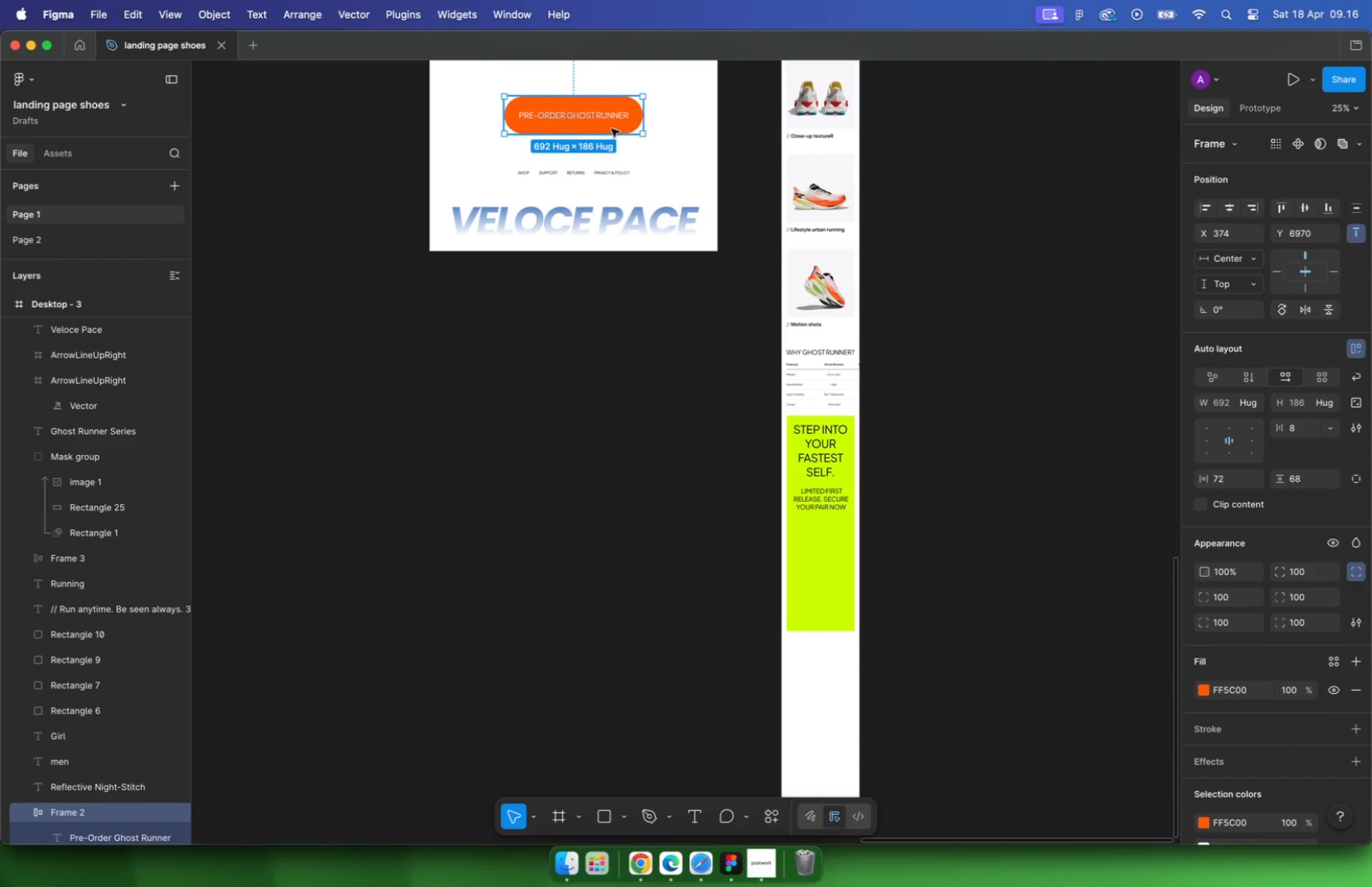 
left_click_drag(start_coordinate=[625, 122], to_coordinate=[657, 157])
 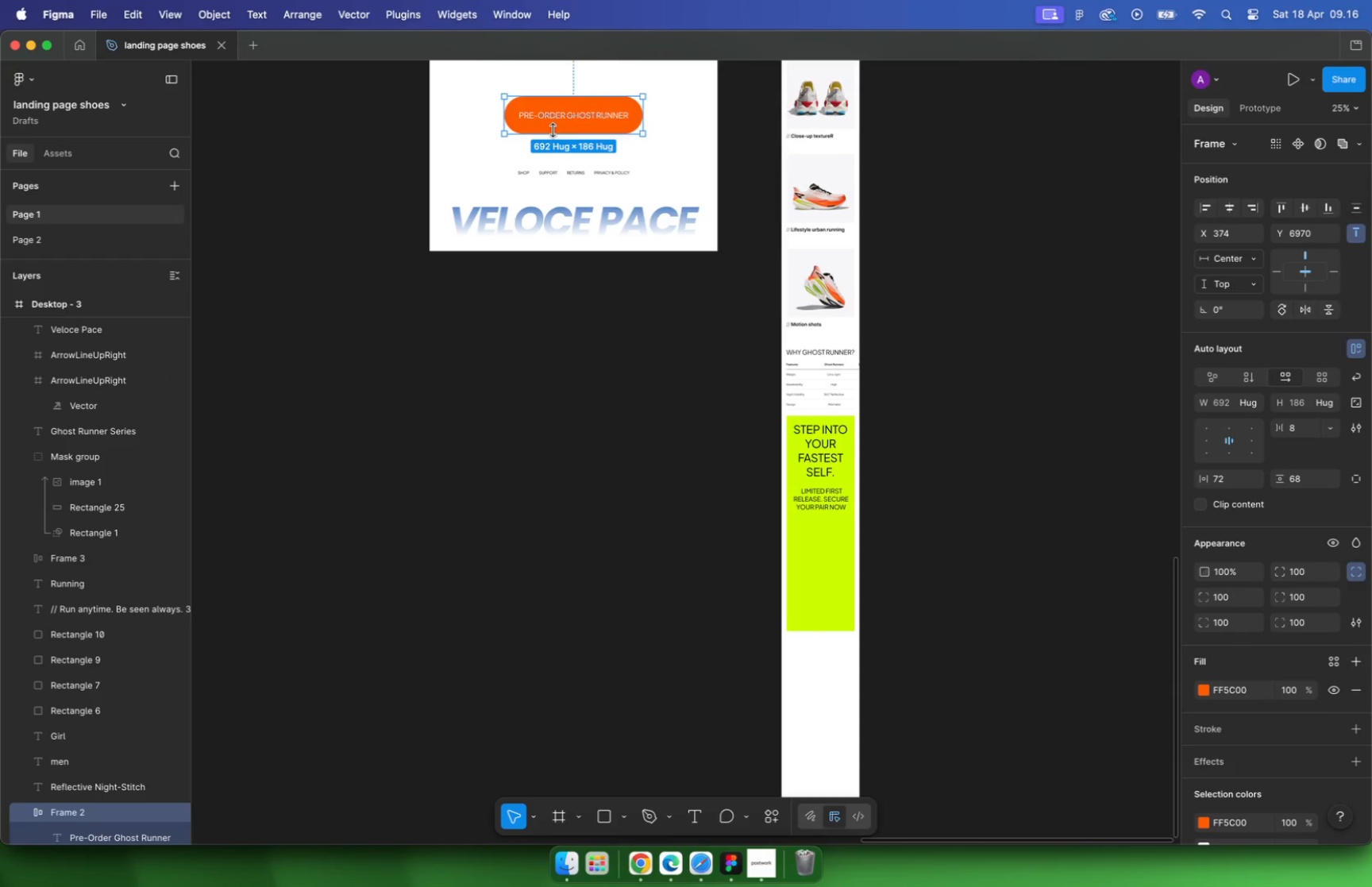 
left_click_drag(start_coordinate=[578, 151], to_coordinate=[831, 550])
 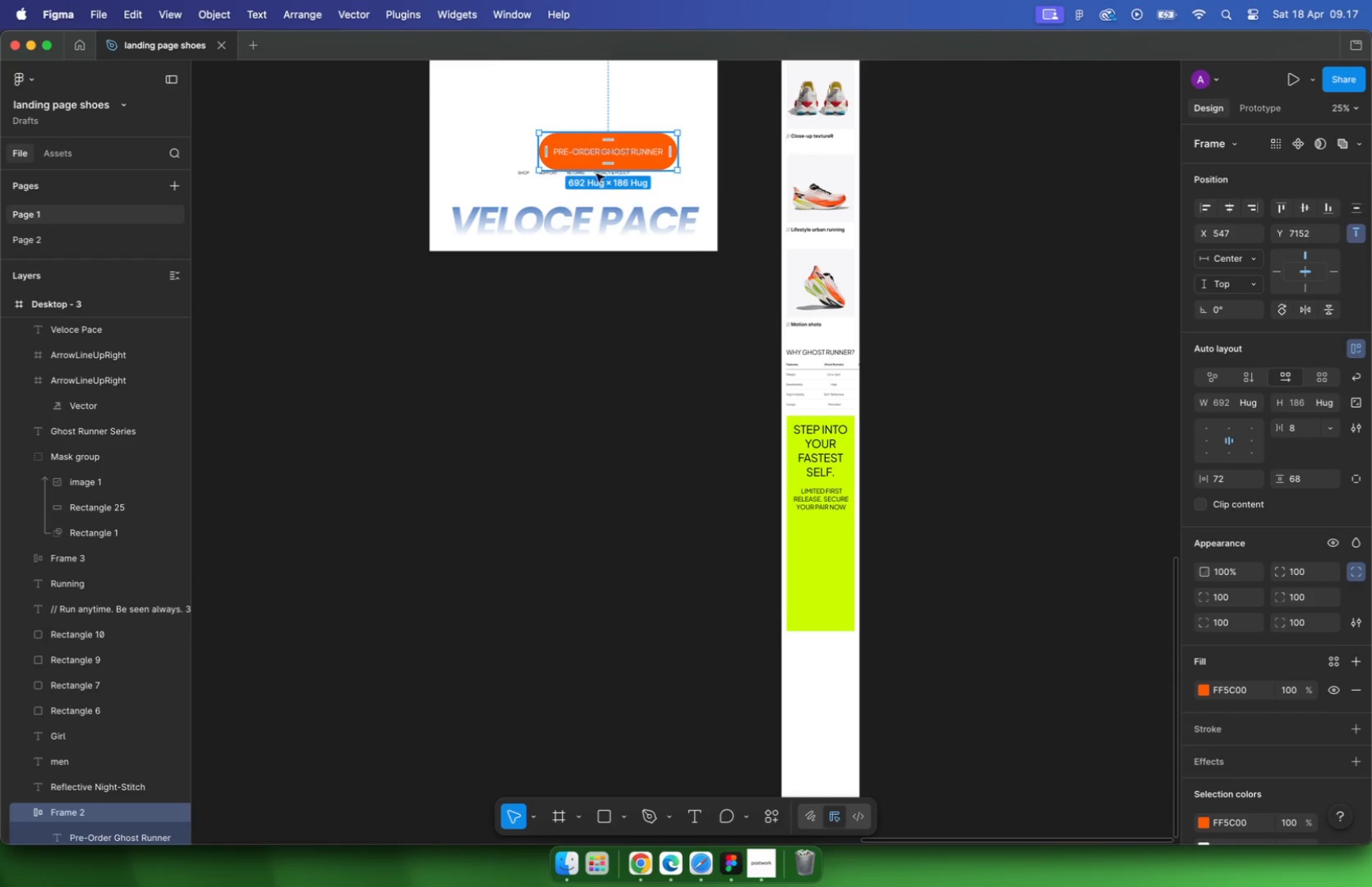 
hold_key(key=CommandLeft, duration=0.41)
scroll: coordinate [849, 550], scroll_direction: up, amount: 11.0
 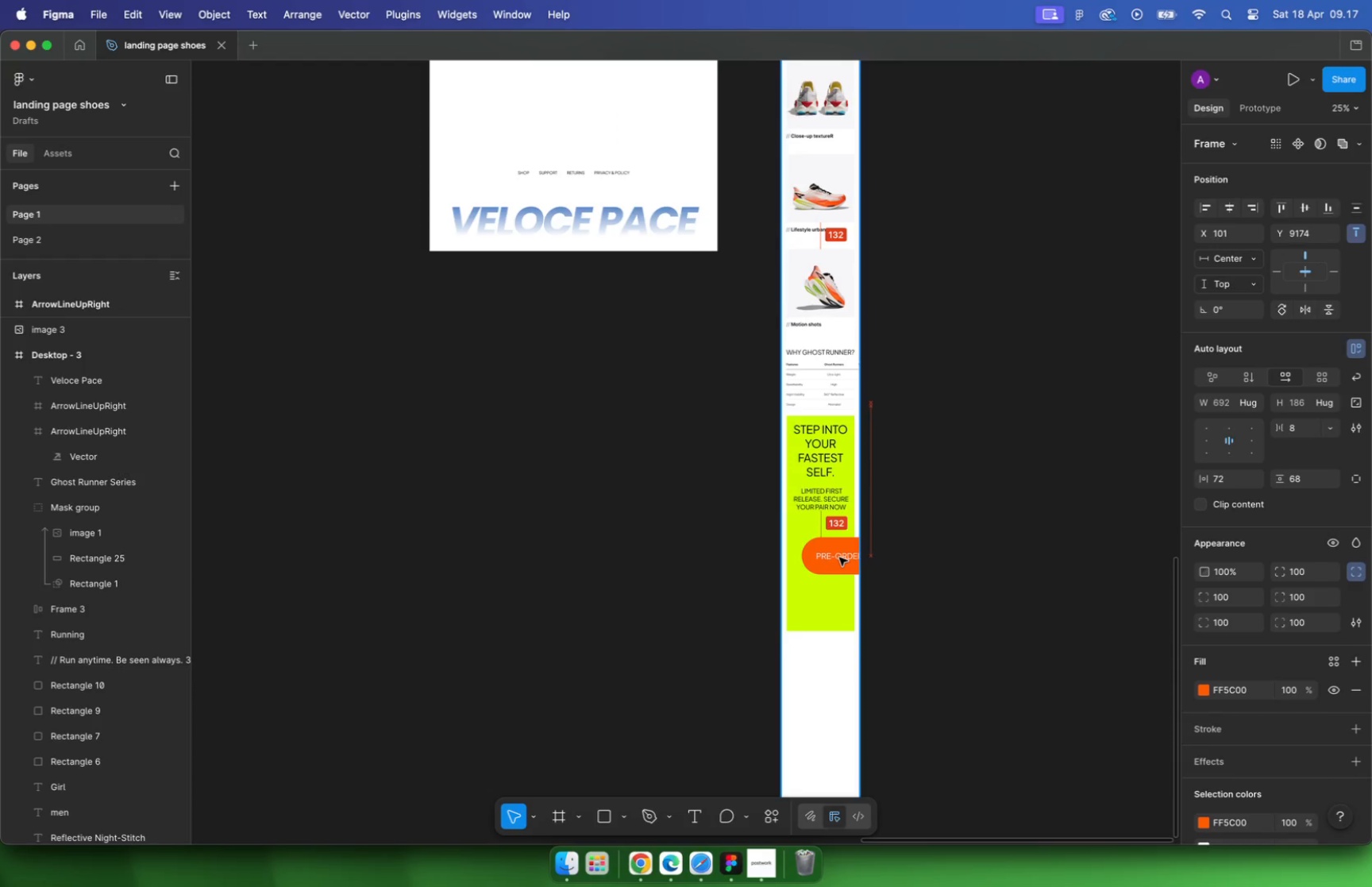 
left_click_drag(start_coordinate=[1027, 556], to_coordinate=[855, 560])
 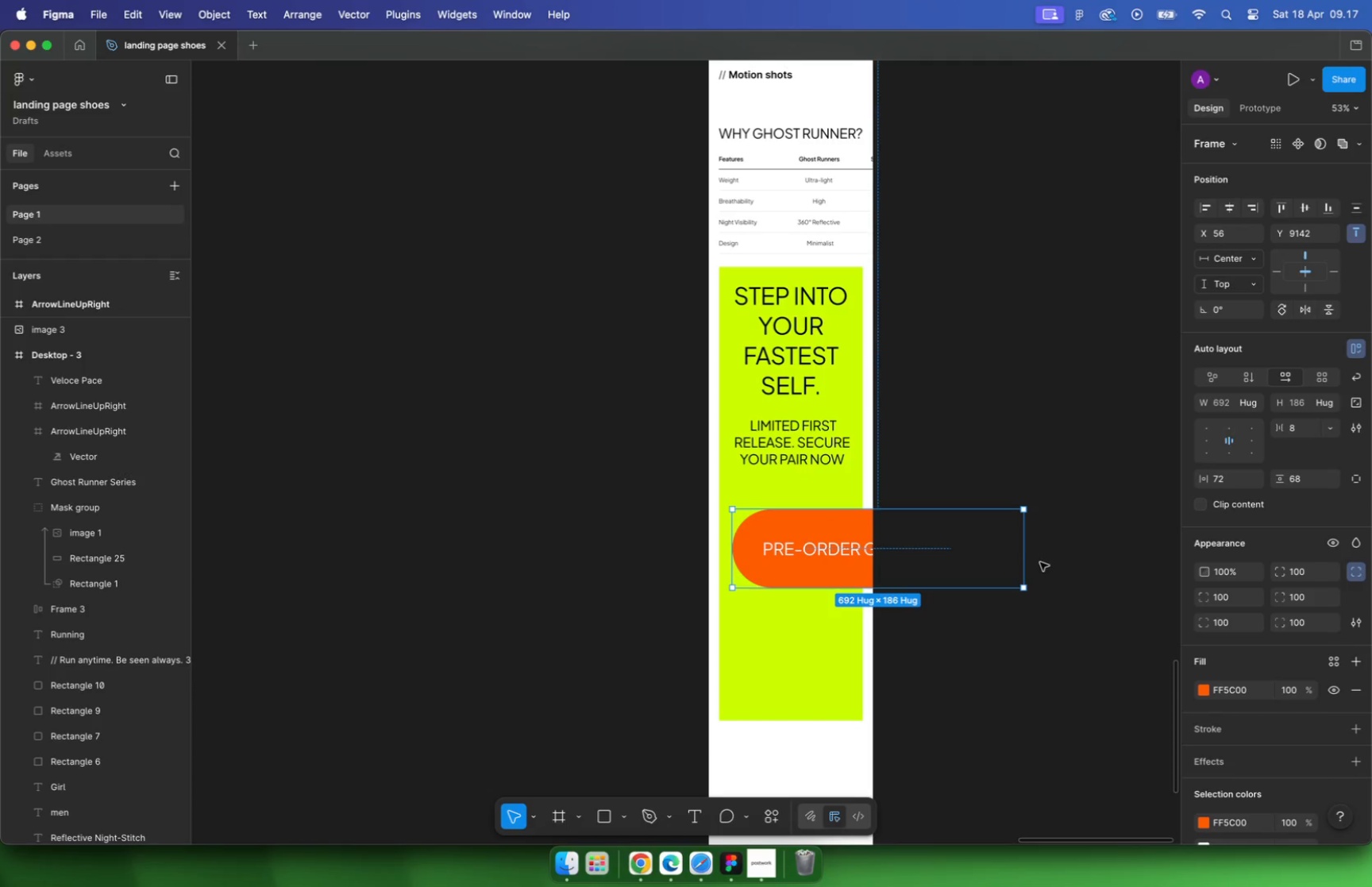 
hold_key(key=CommandLeft, duration=0.48)
 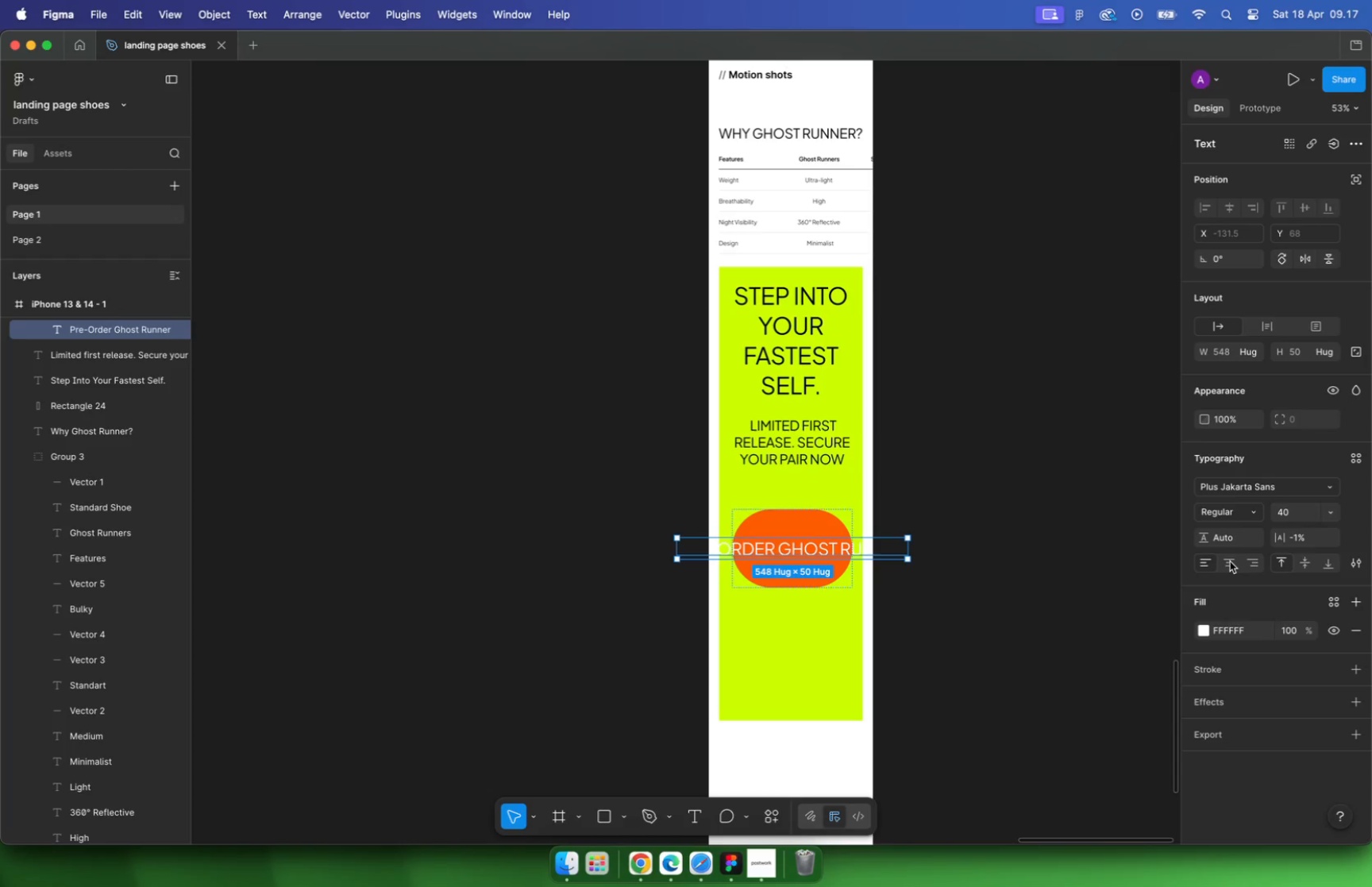 
wait(5.26)
 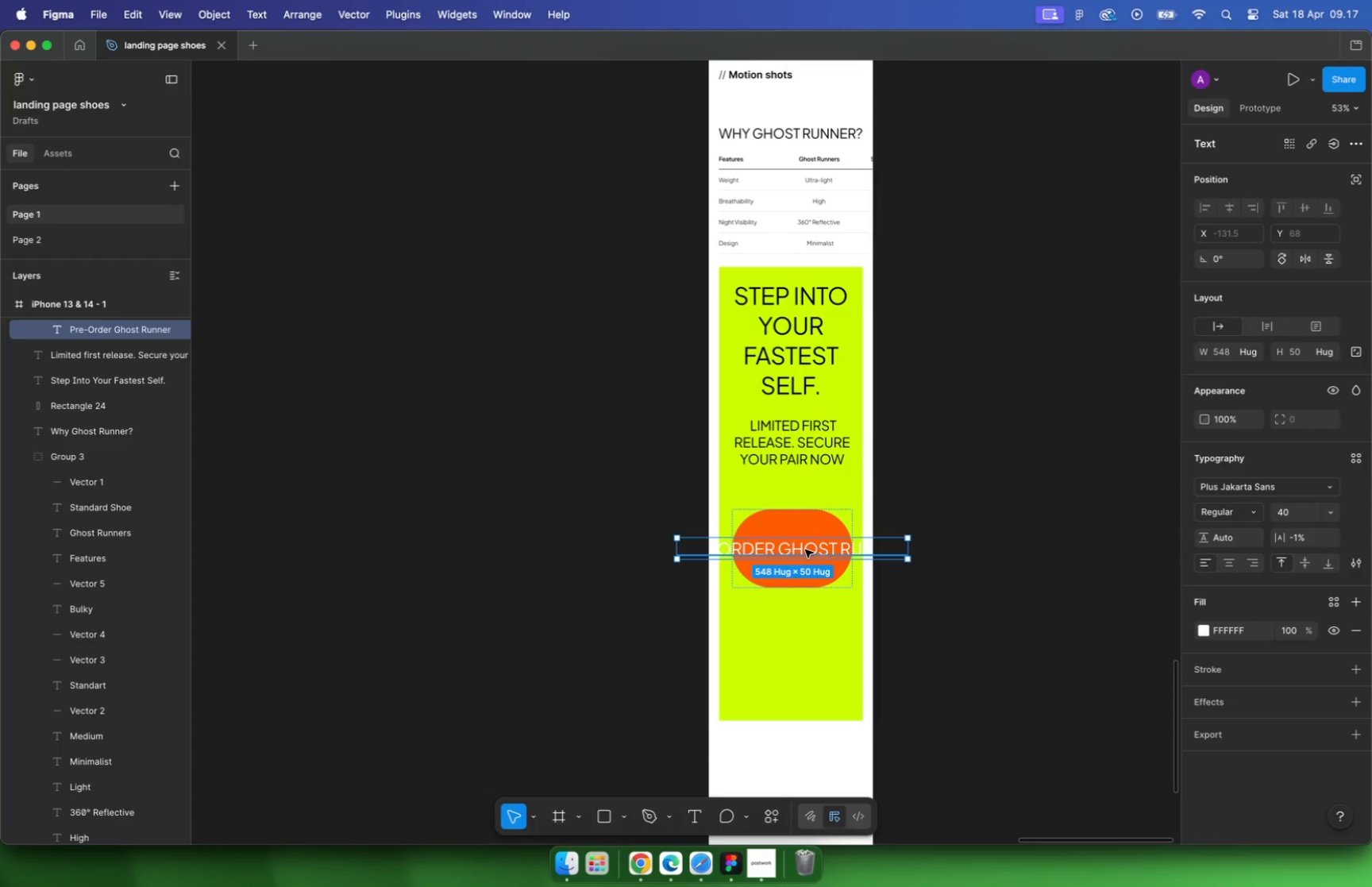 
left_click([1255, 513])
 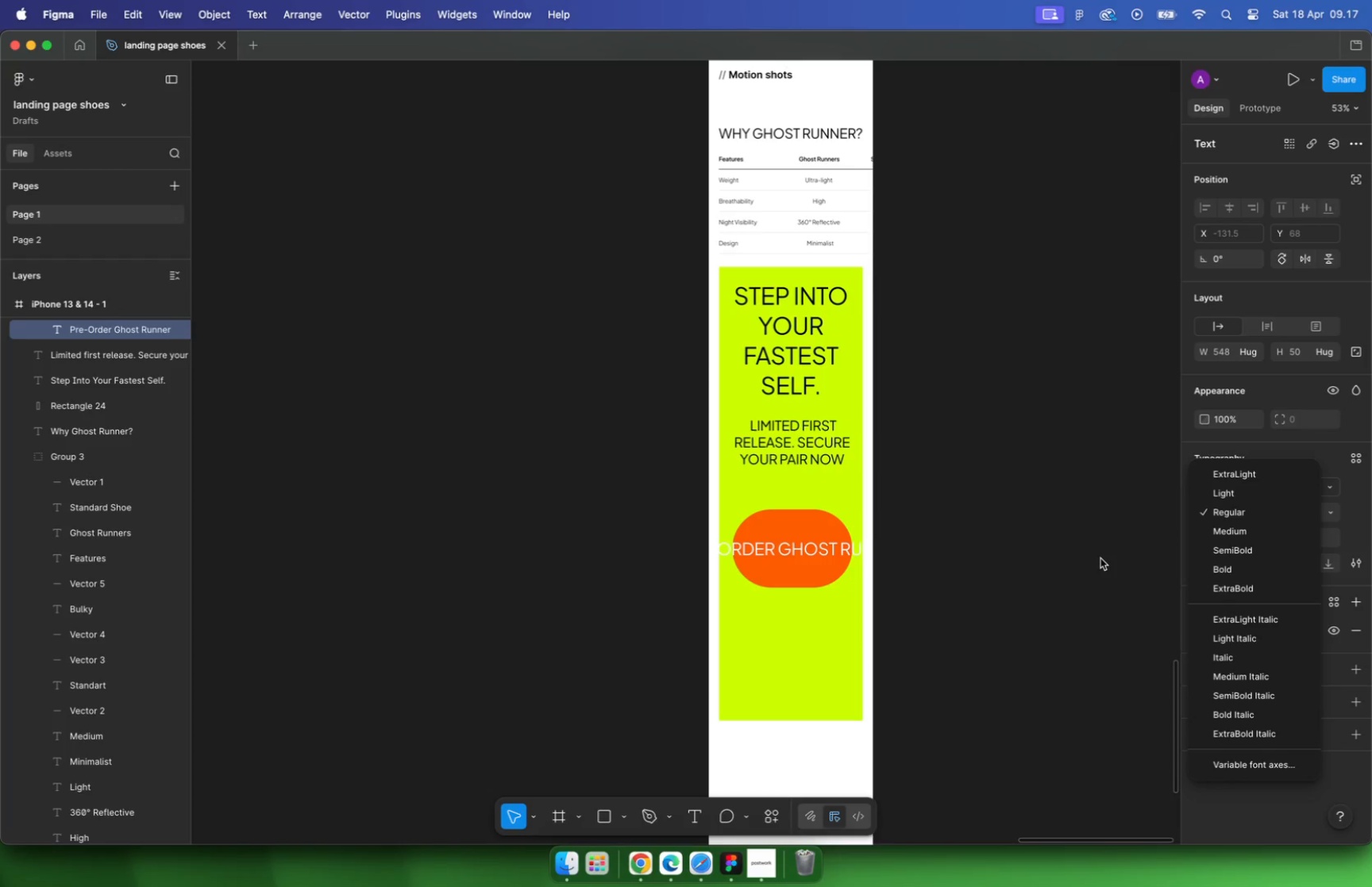 
left_click([1099, 559])
 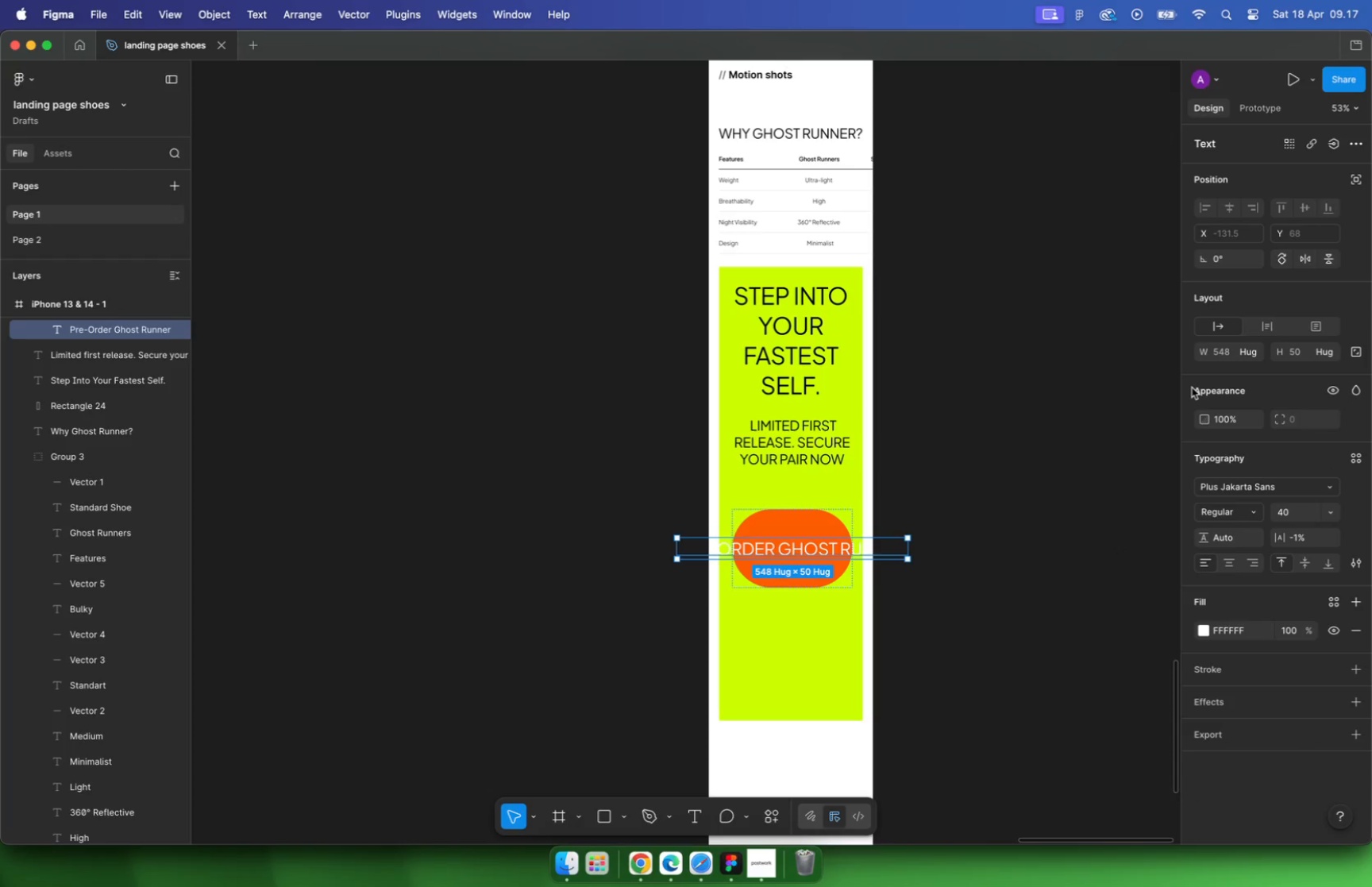 
wait(8.42)
 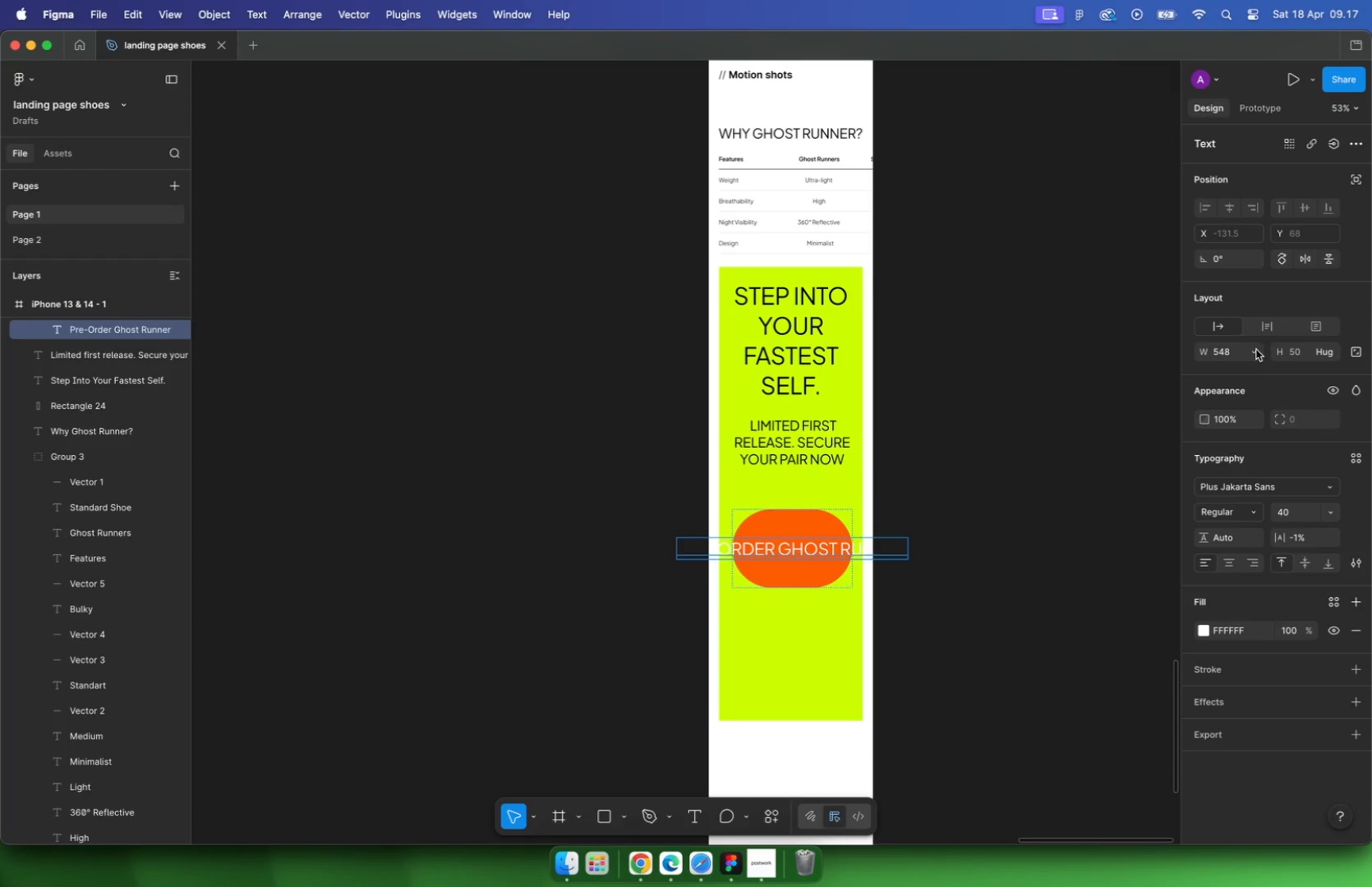 
left_click([1255, 350])
 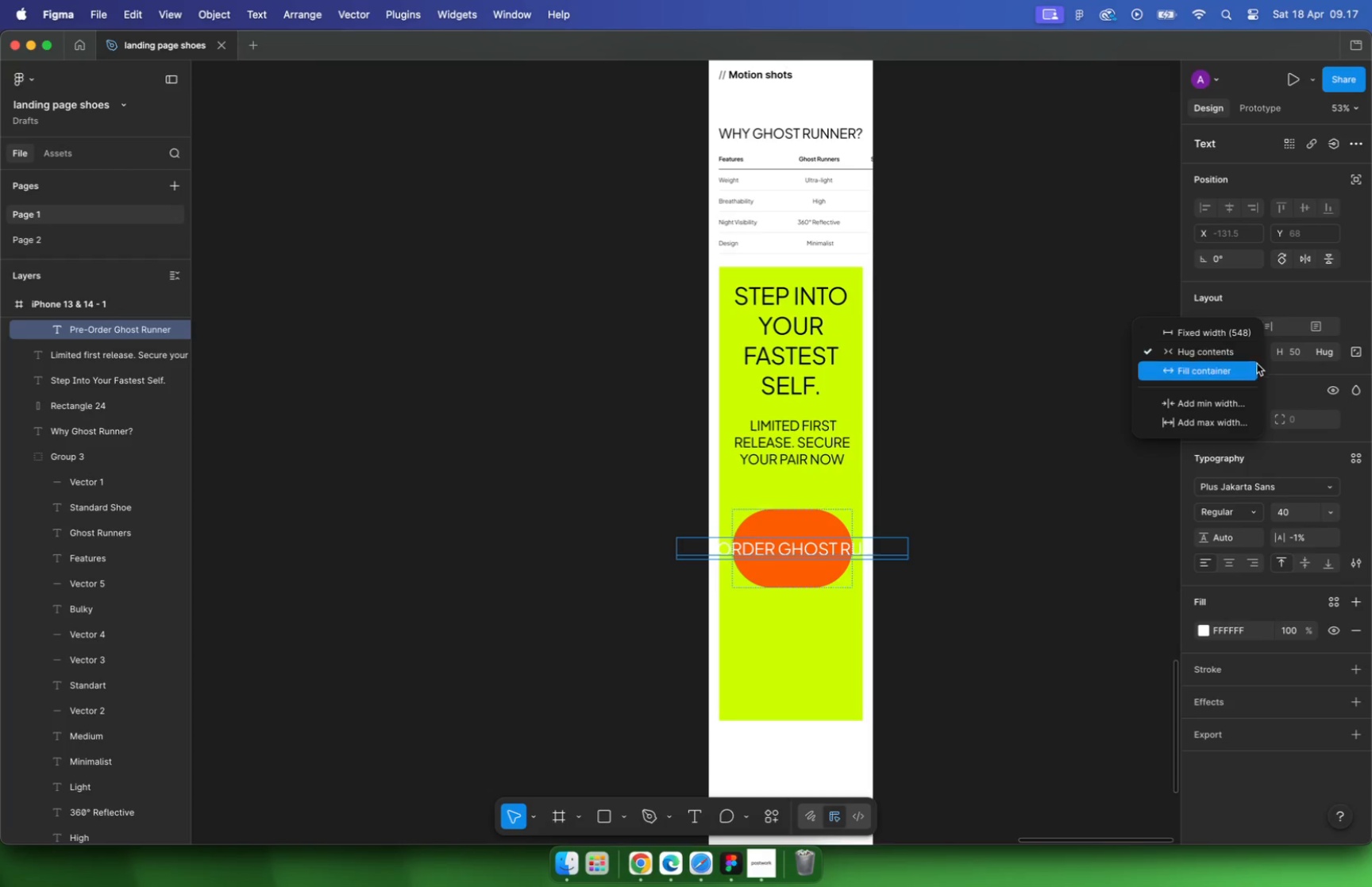 
left_click([1257, 367])
 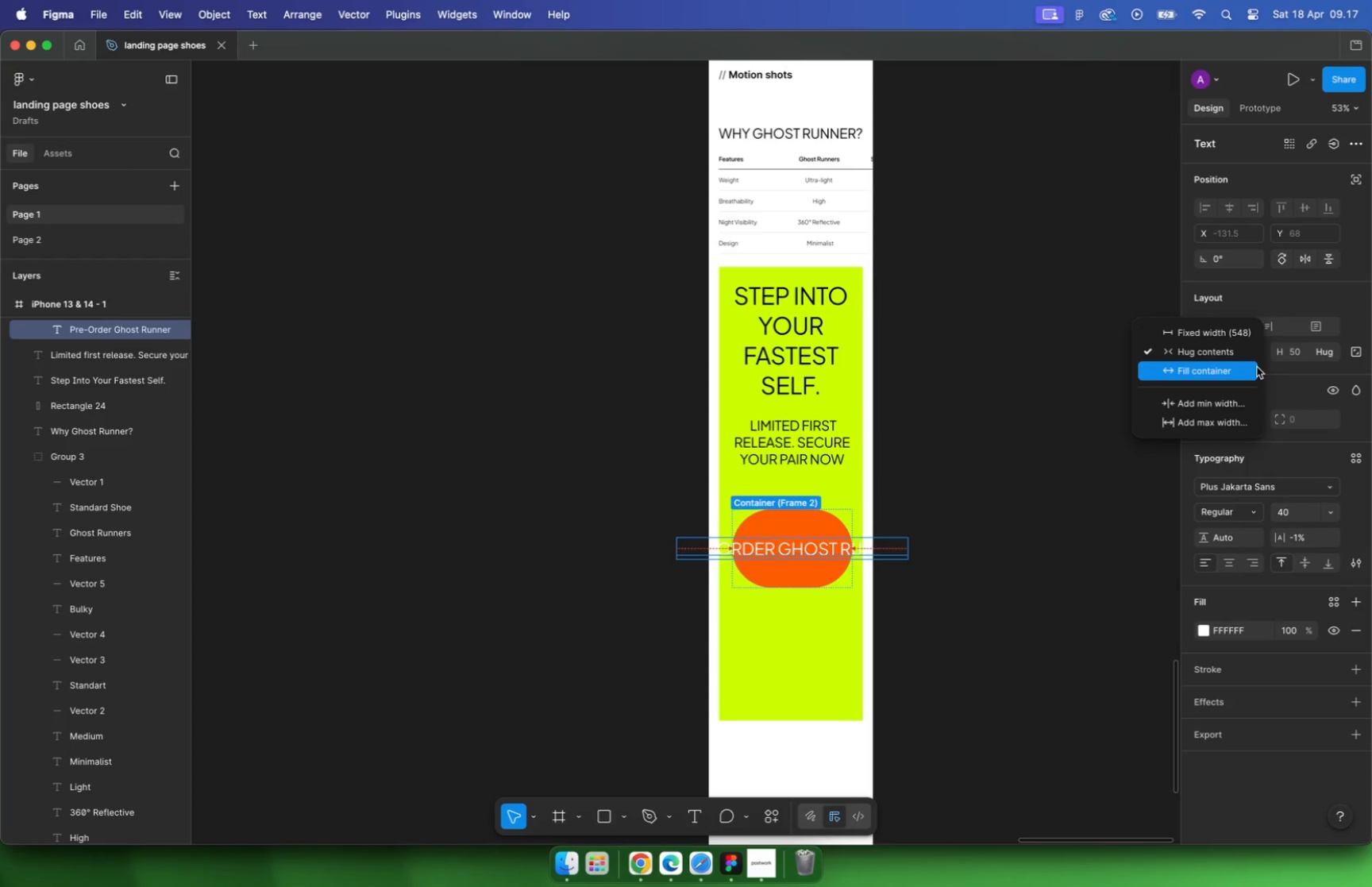 
hold_key(key=CommandLeft, duration=0.5)
scroll: coordinate [824, 570], scroll_direction: up, amount: 9.0
 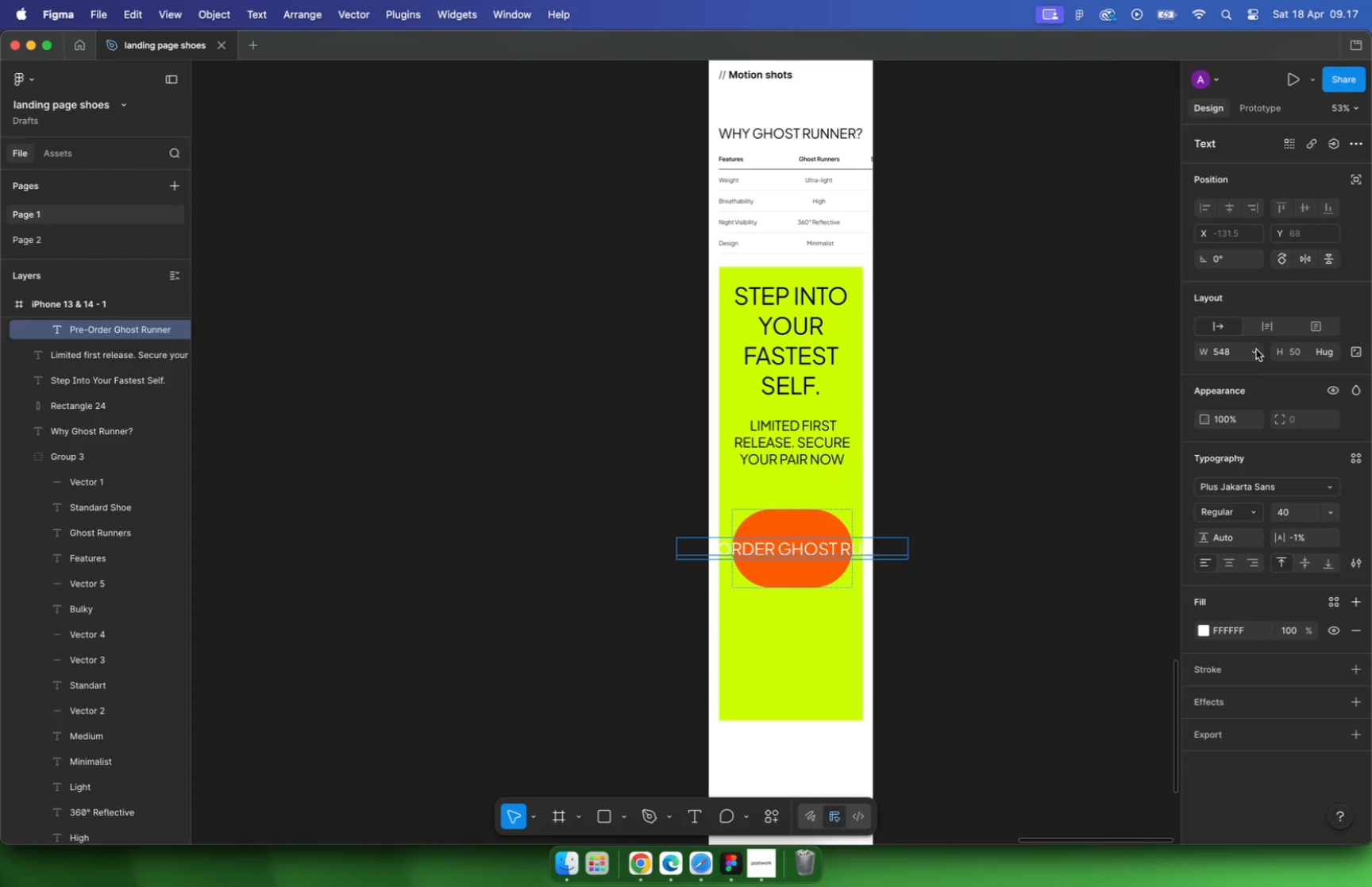 
hold_key(key=CommandLeft, duration=1.15)
scroll: coordinate [744, 380], scroll_direction: down, amount: 10.0
 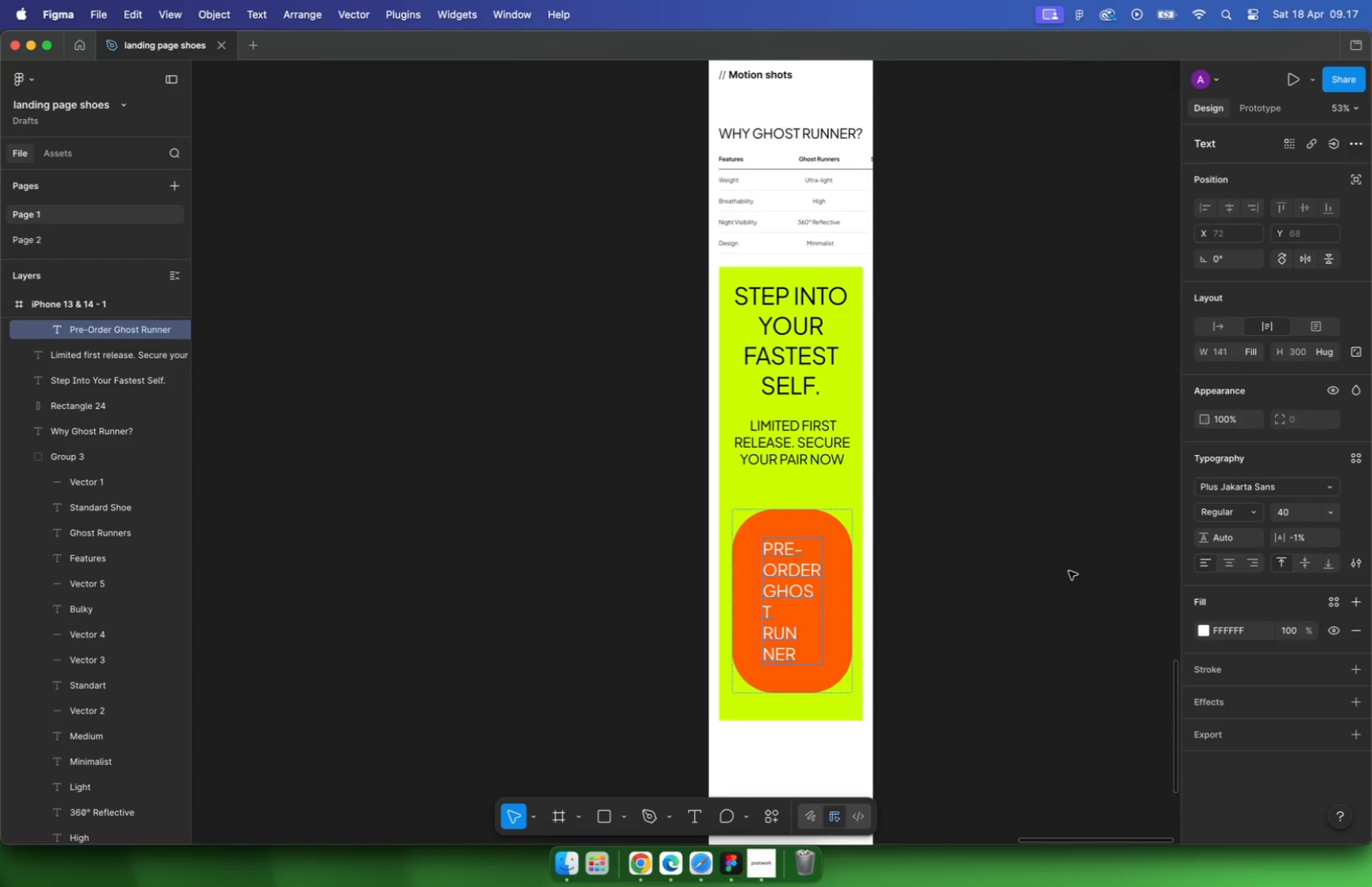 
left_click([768, 501])
 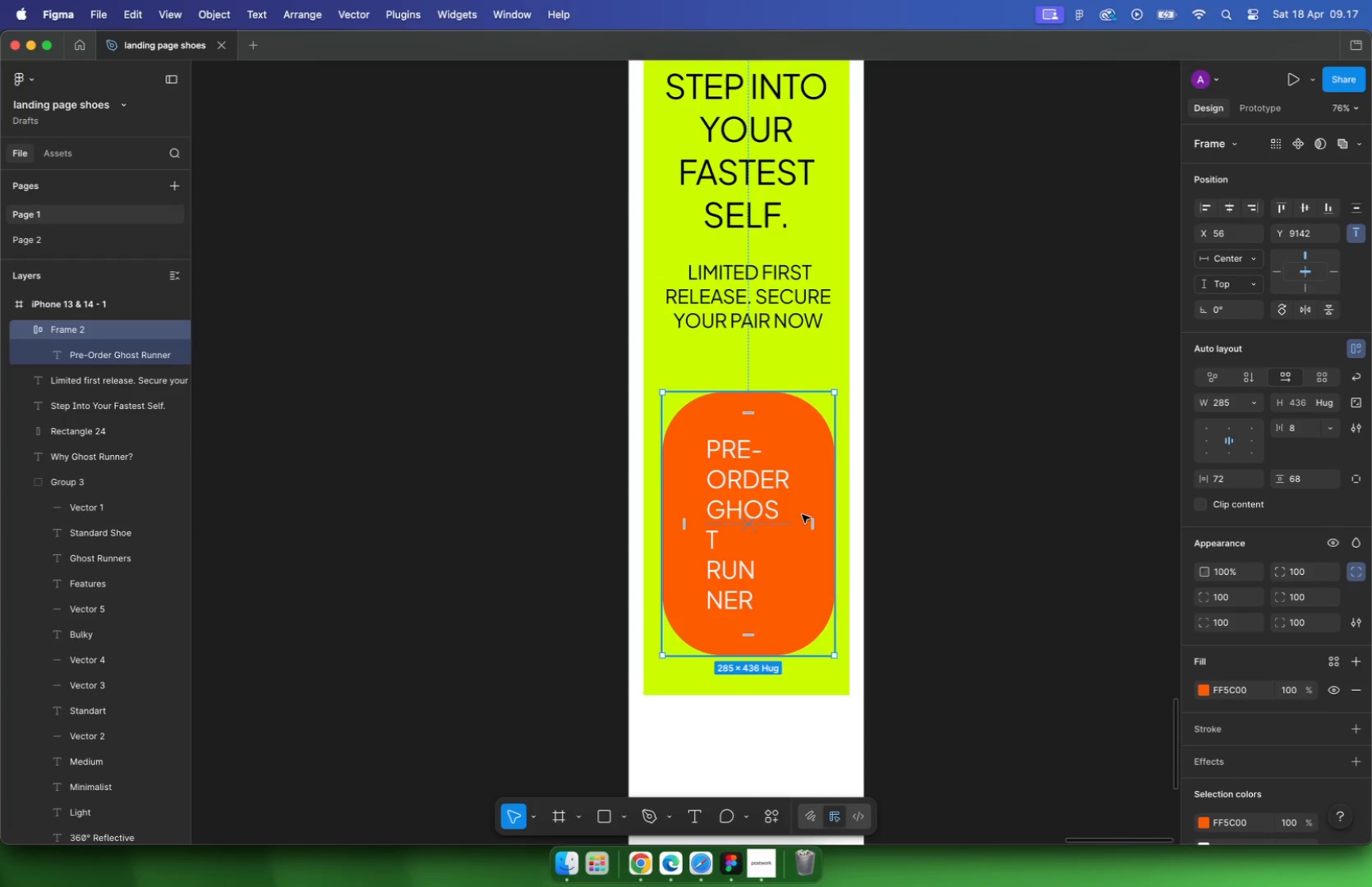 
scroll: coordinate [759, 456], scroll_direction: up, amount: 4.0
 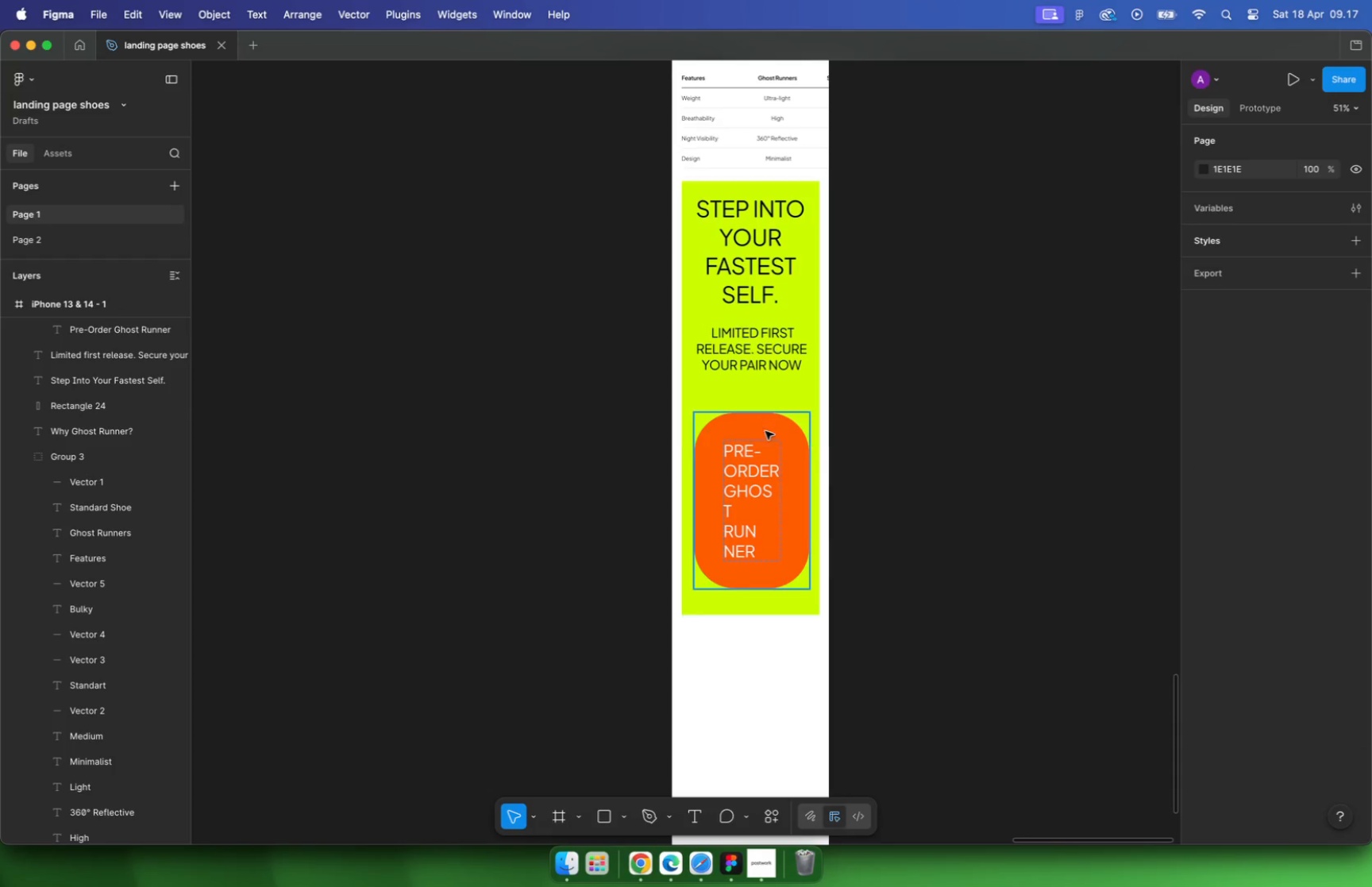 
left_click([815, 525])
 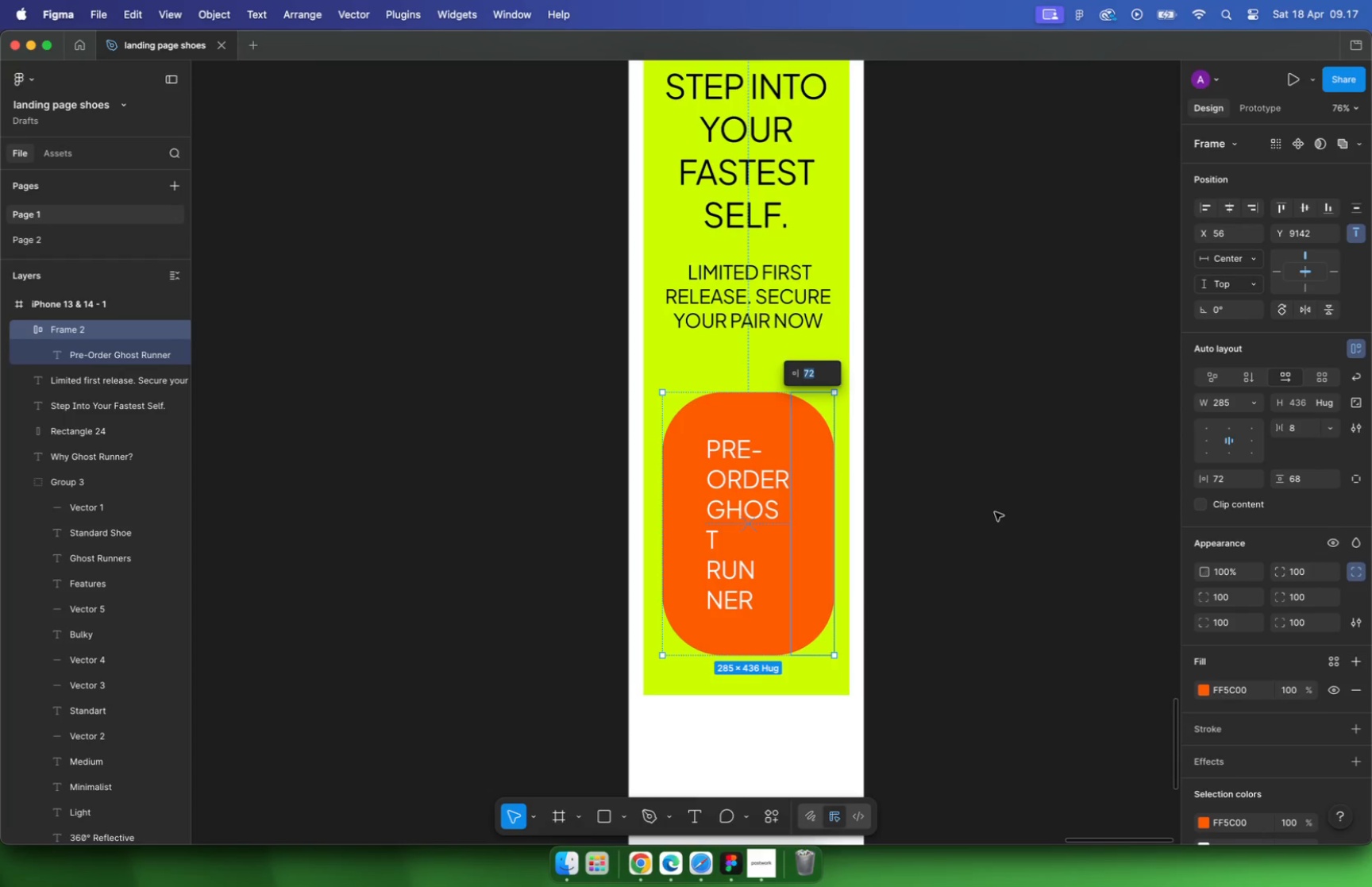 
left_click([996, 511])
 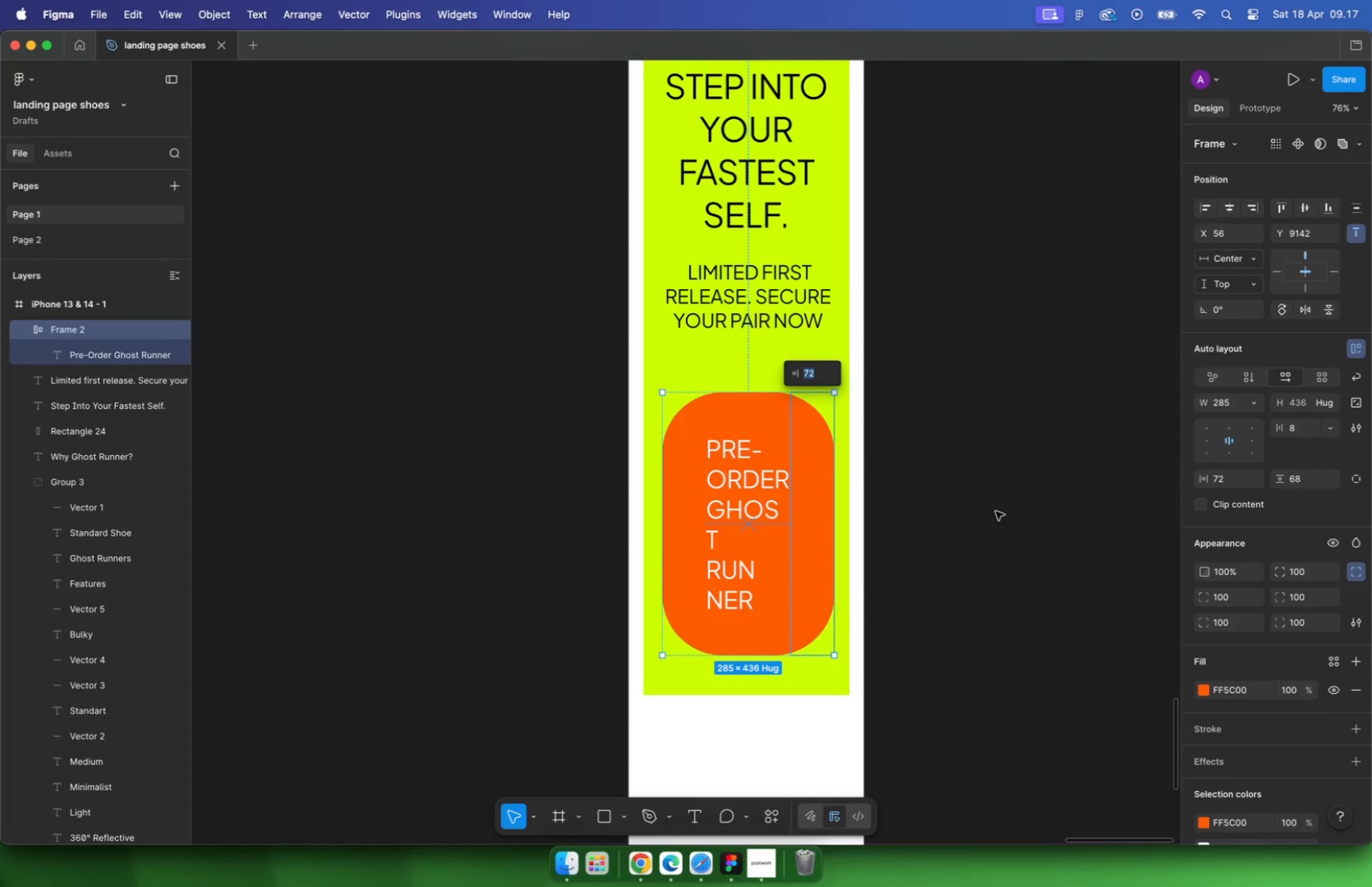 
left_click([795, 512])
 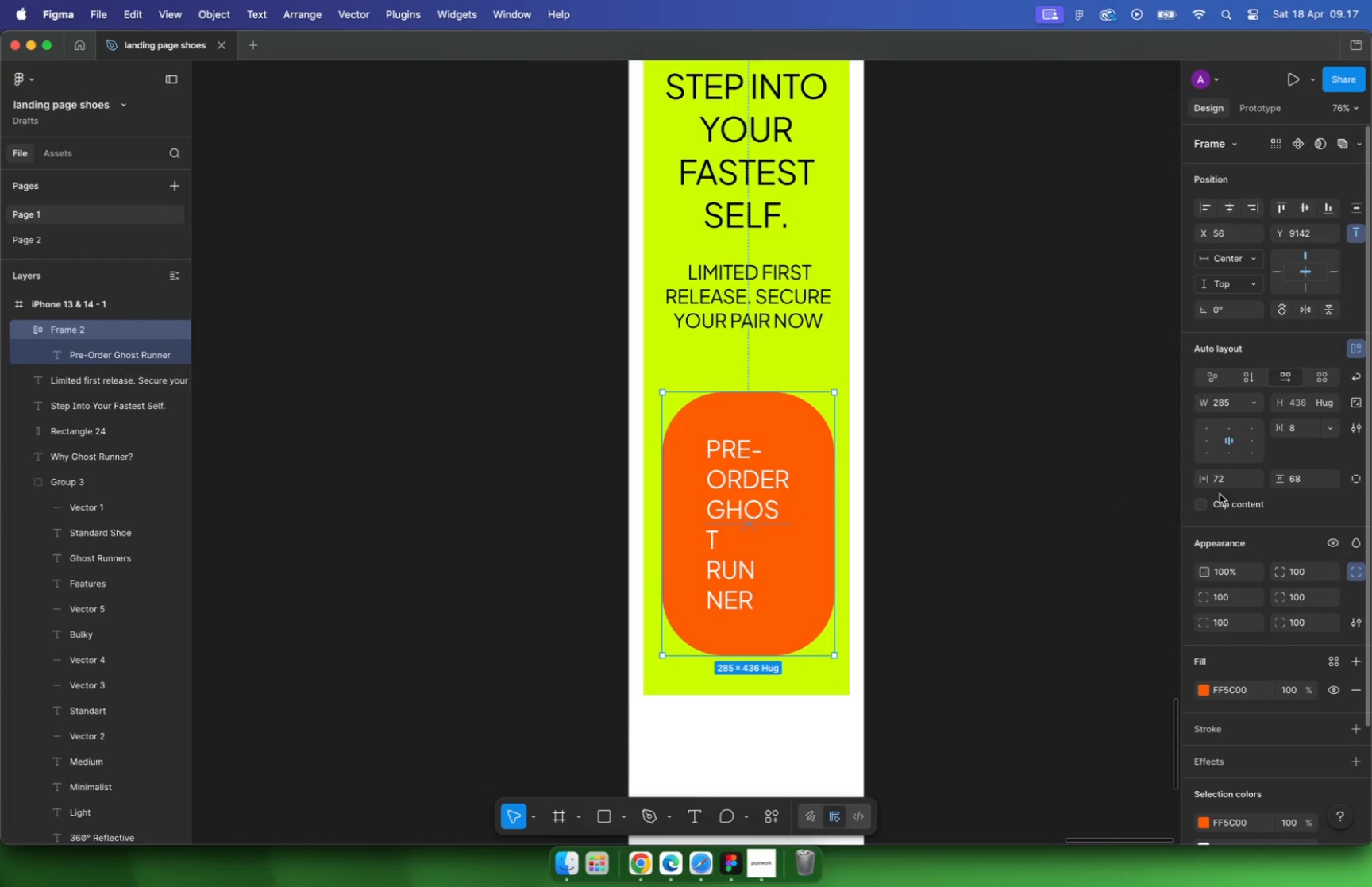 
left_click([1231, 483])
 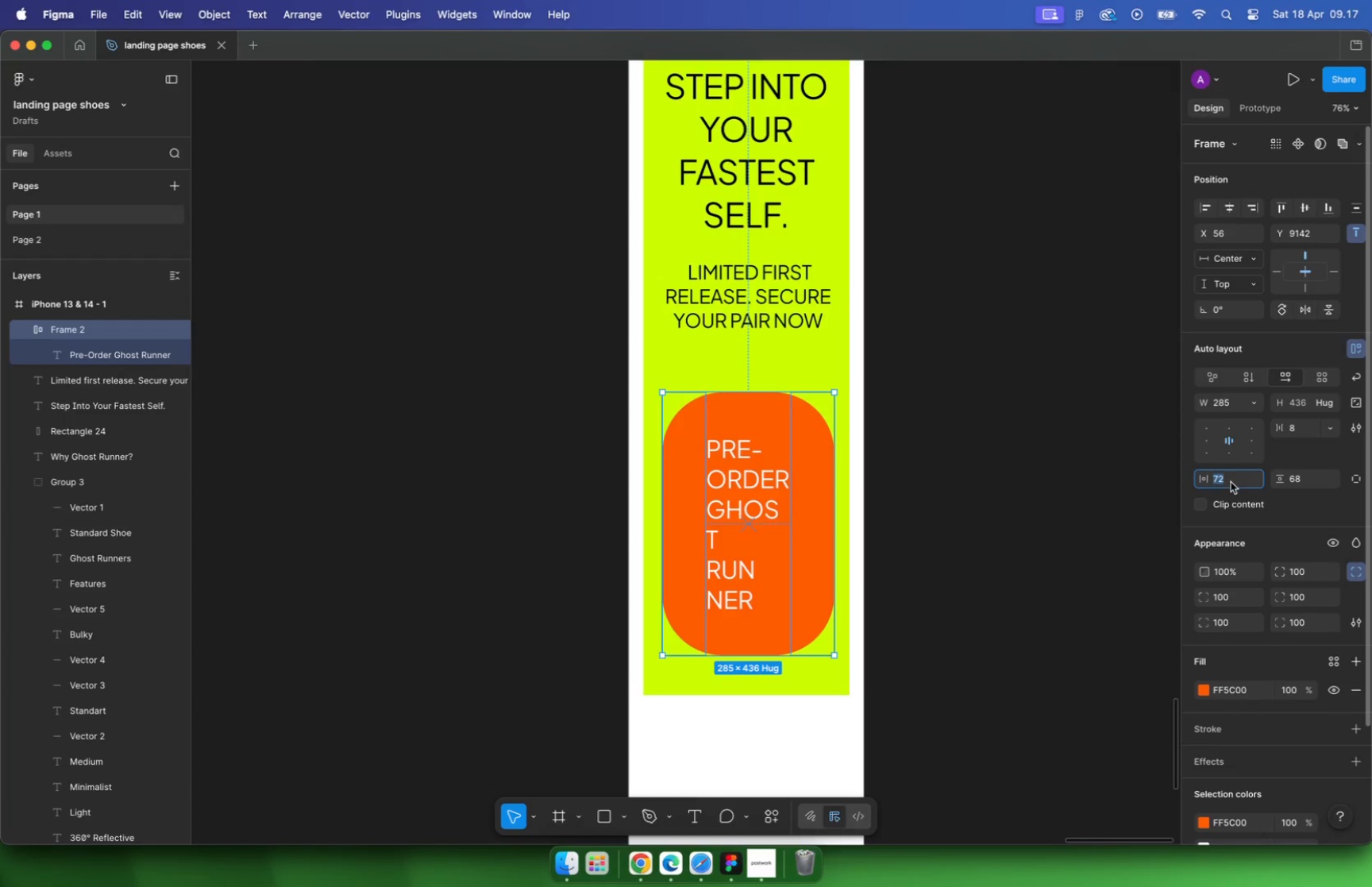 
type(32)
 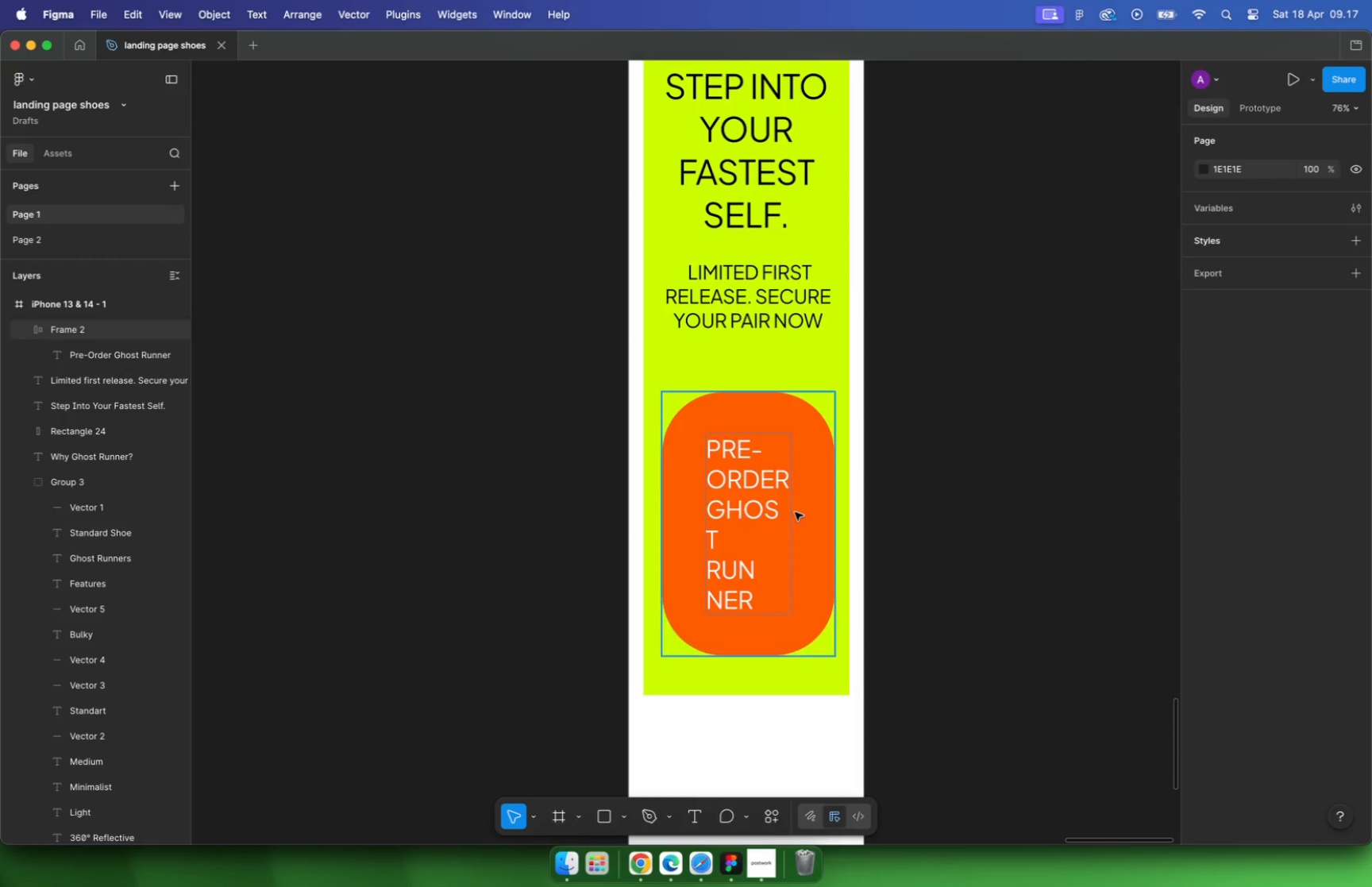 
key(Enter)
 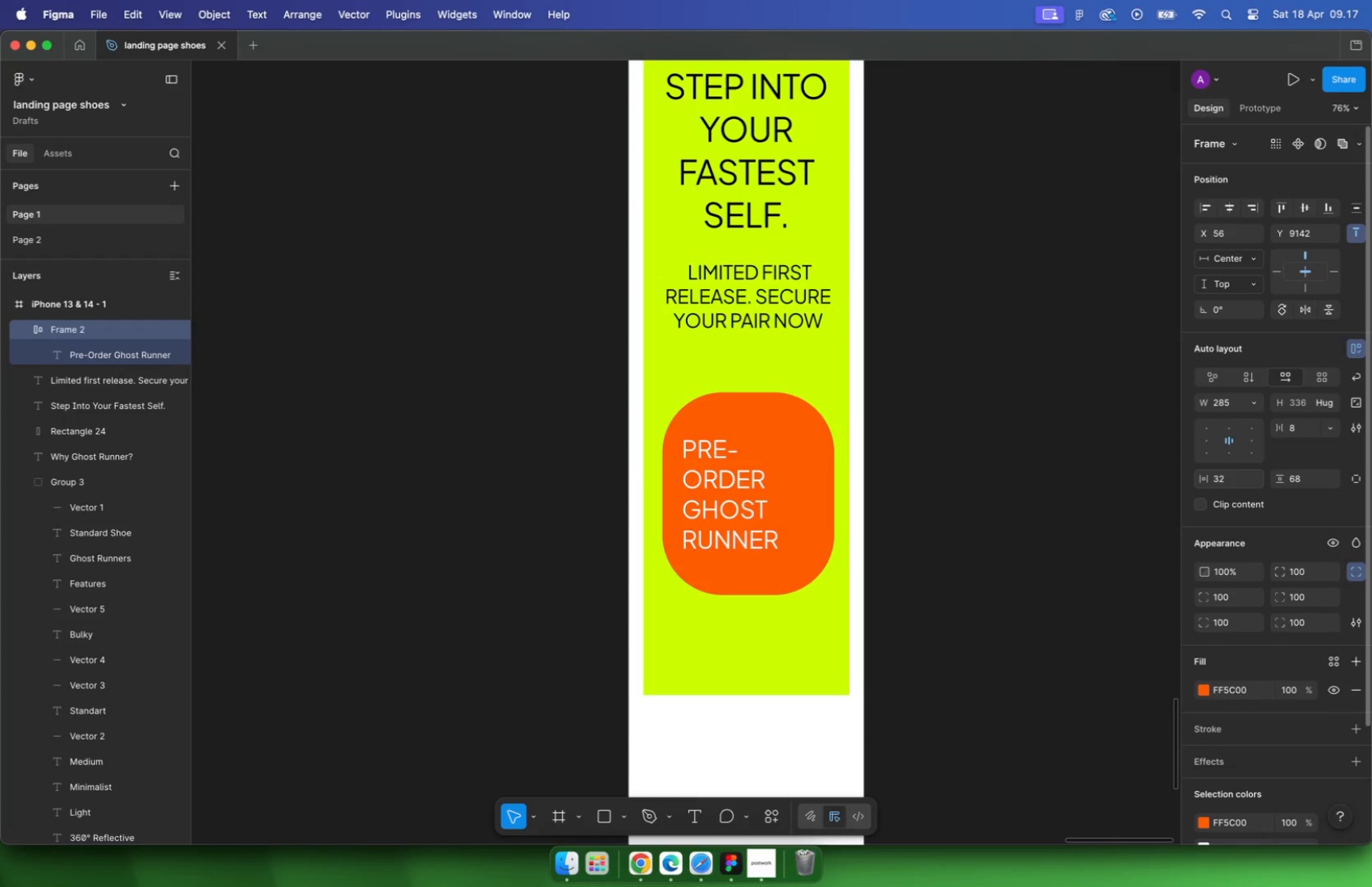 
left_click([1328, 481])
 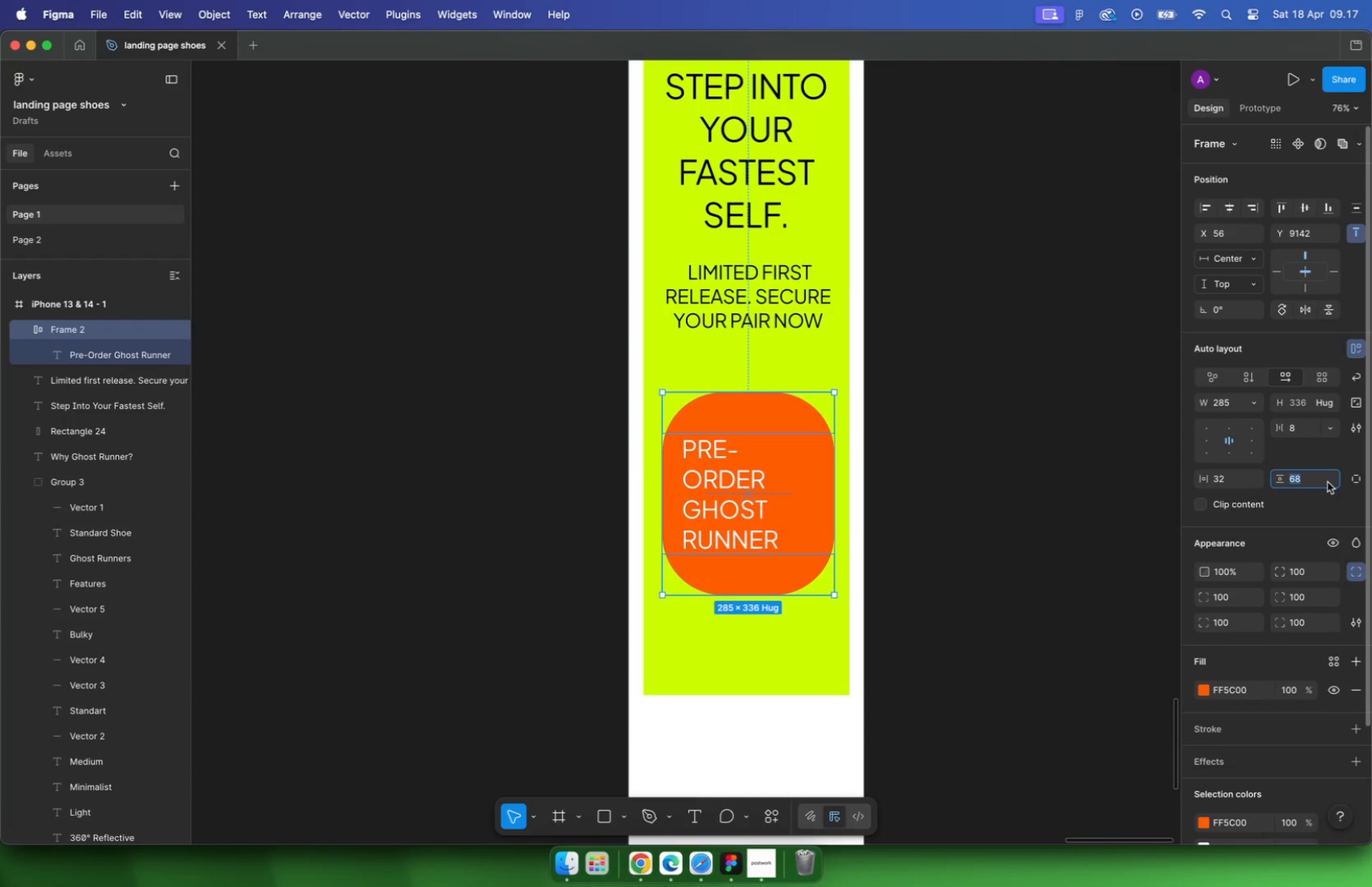 
type(32)
 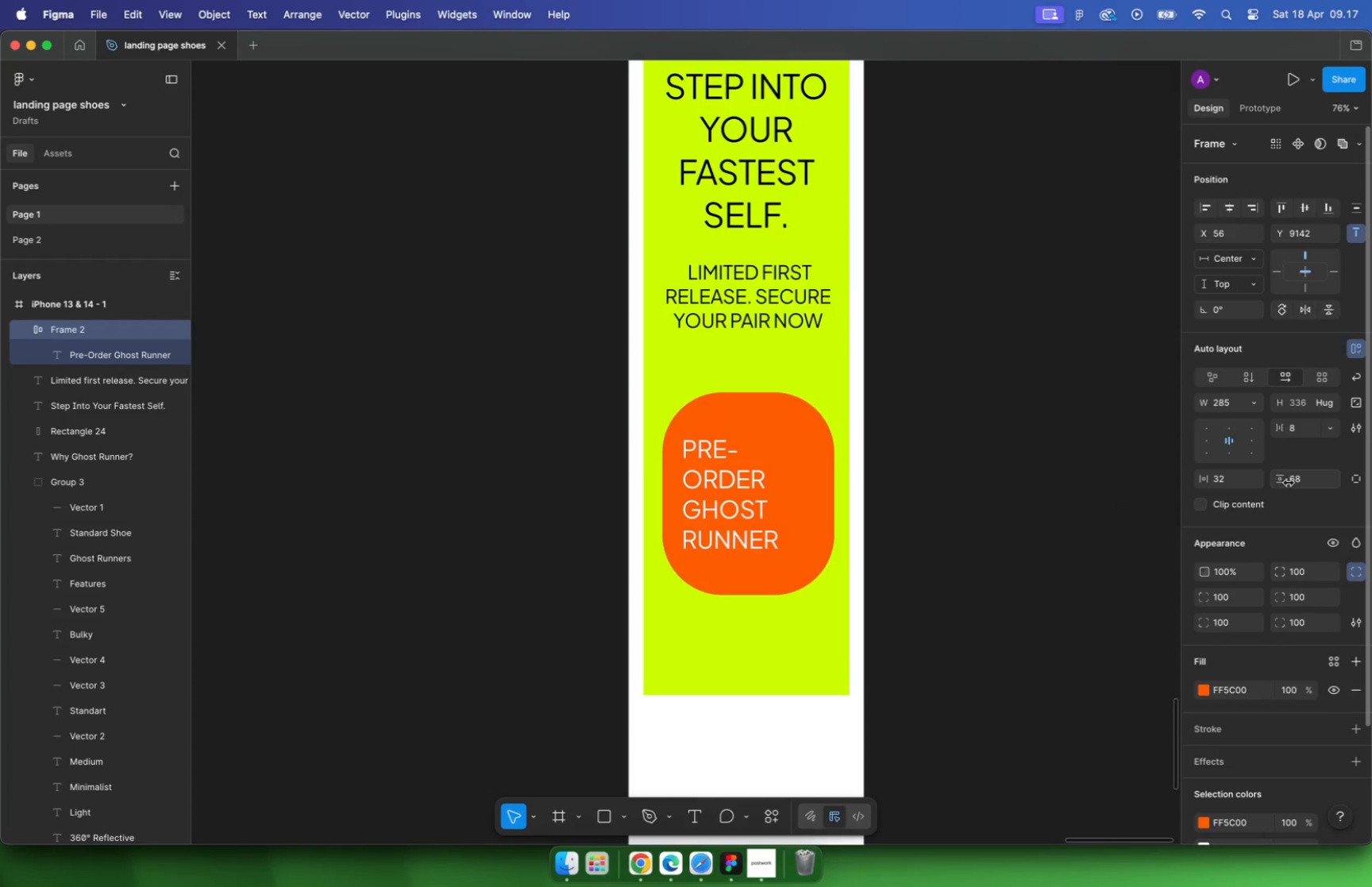 
key(Enter)
 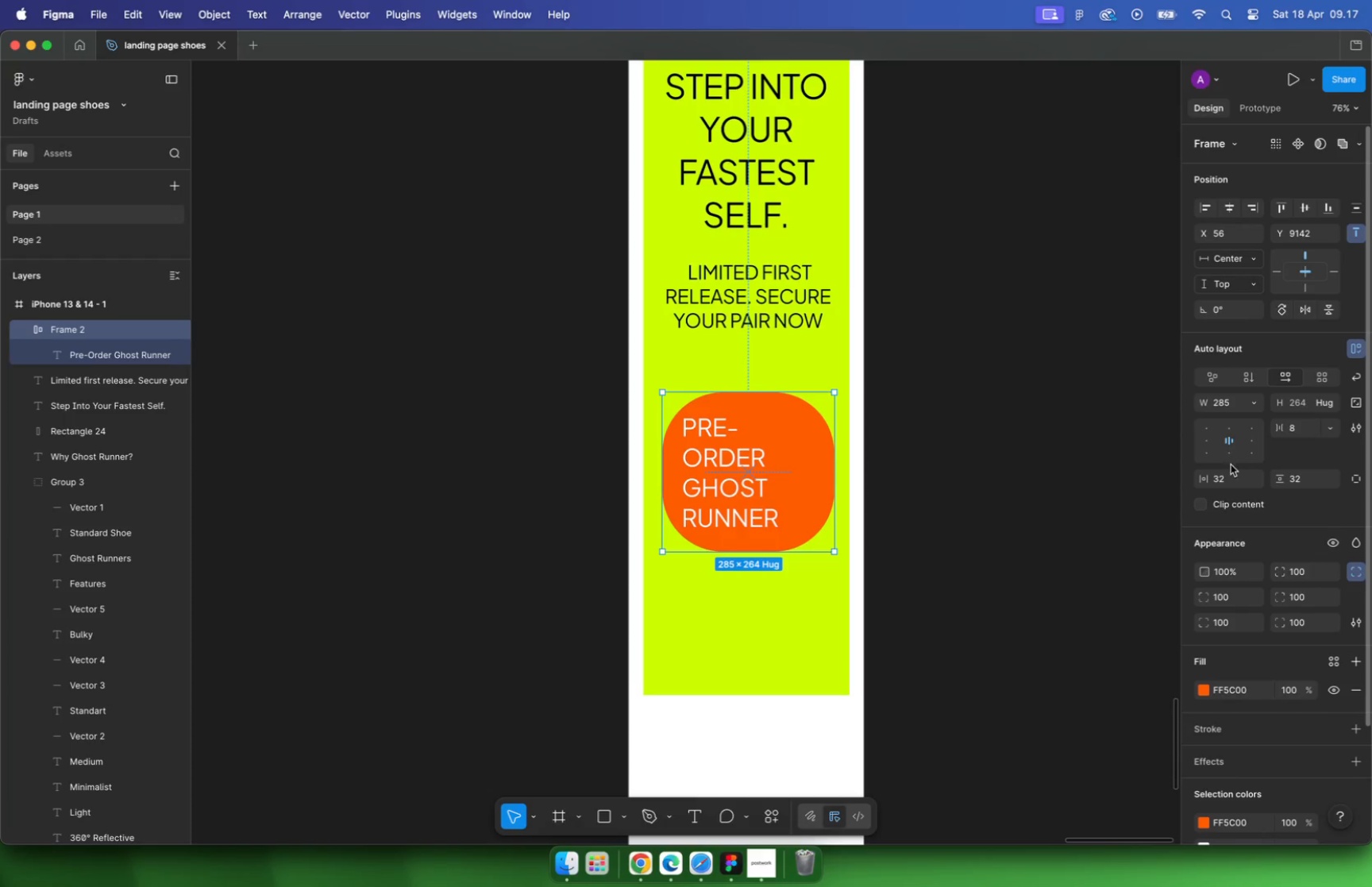 
wait(6.23)
 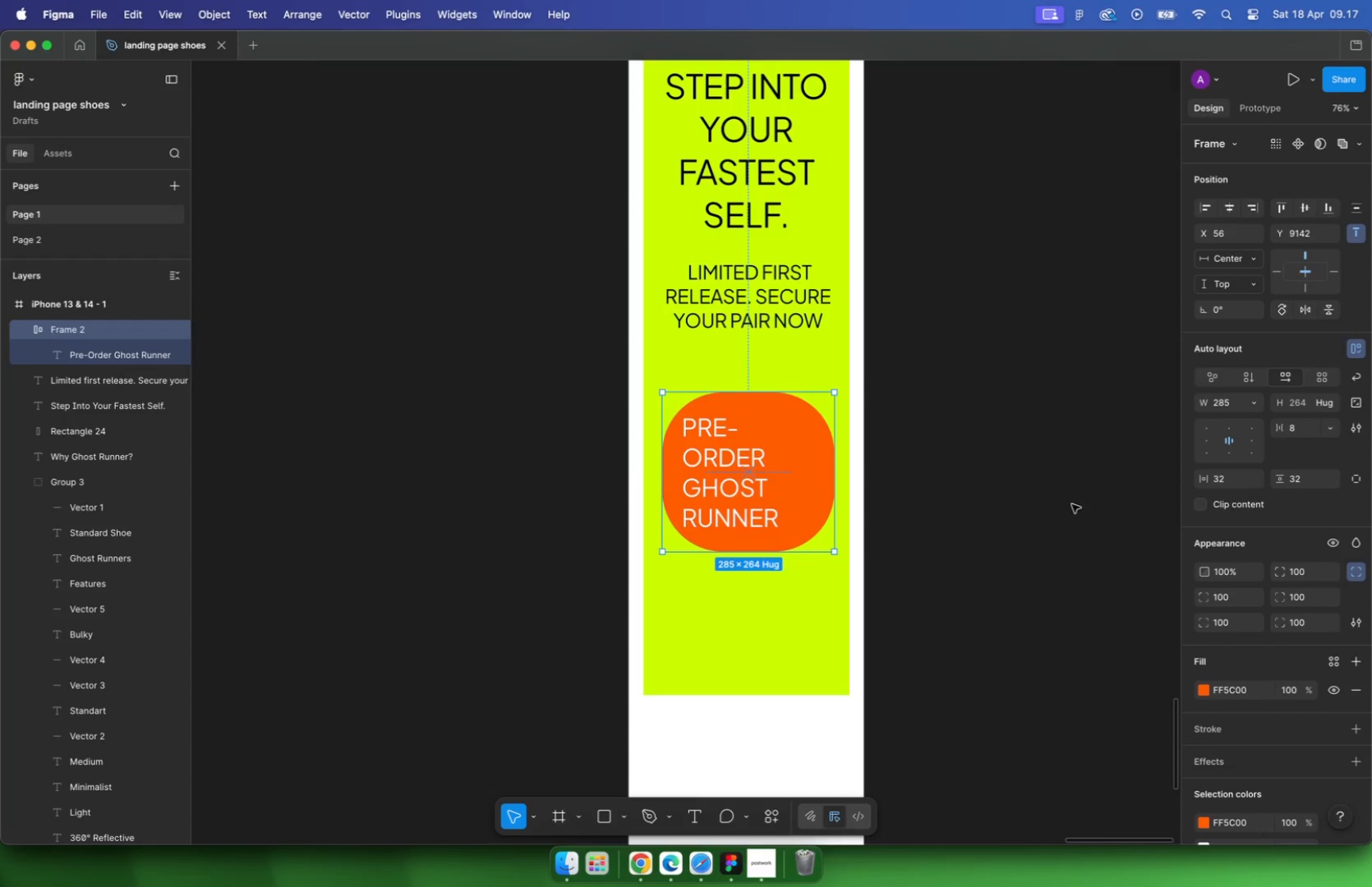 
hold_key(key=CommandLeft, duration=0.44)
left_click([727, 507])
 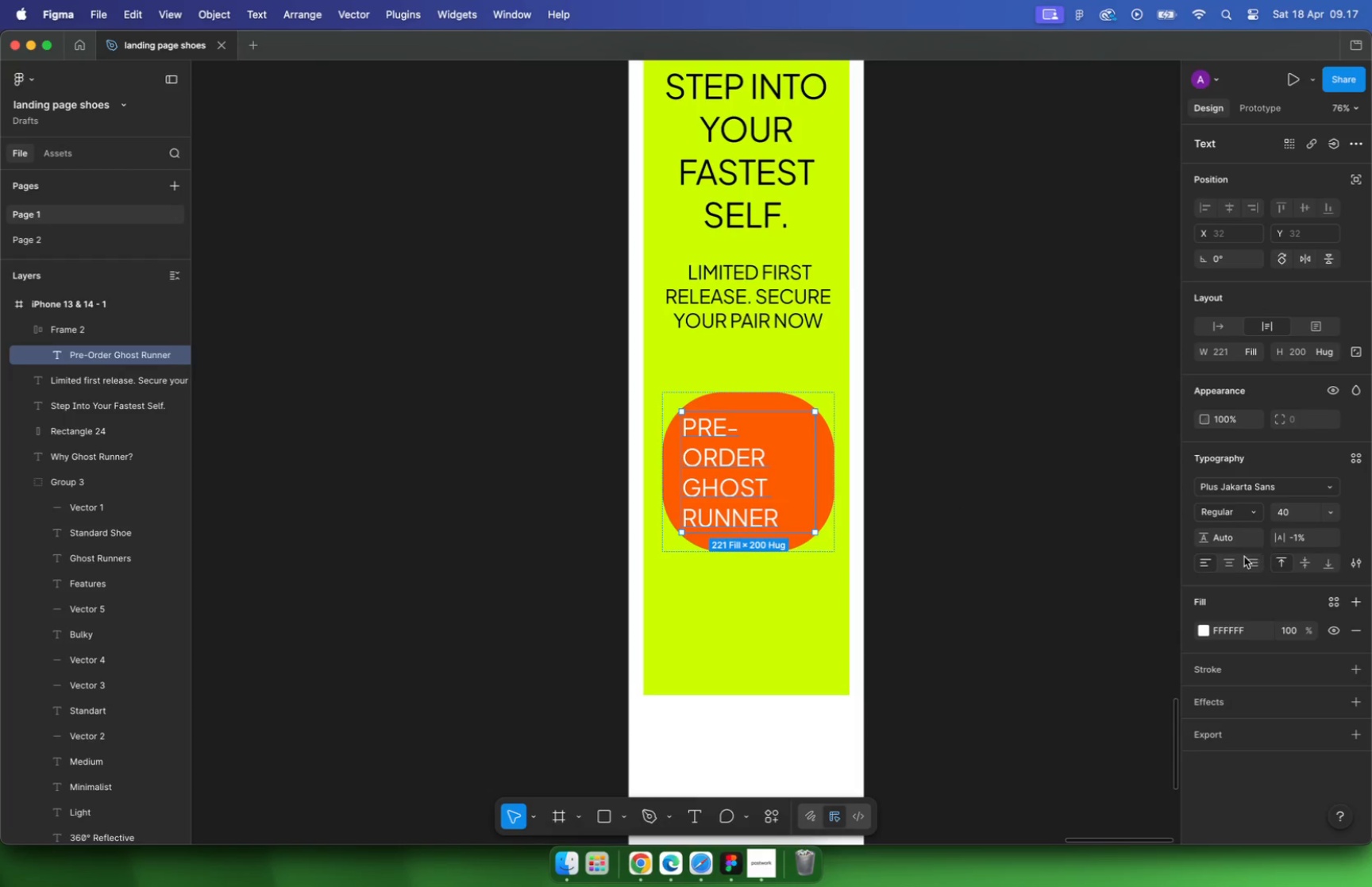 
left_click([1227, 561])
 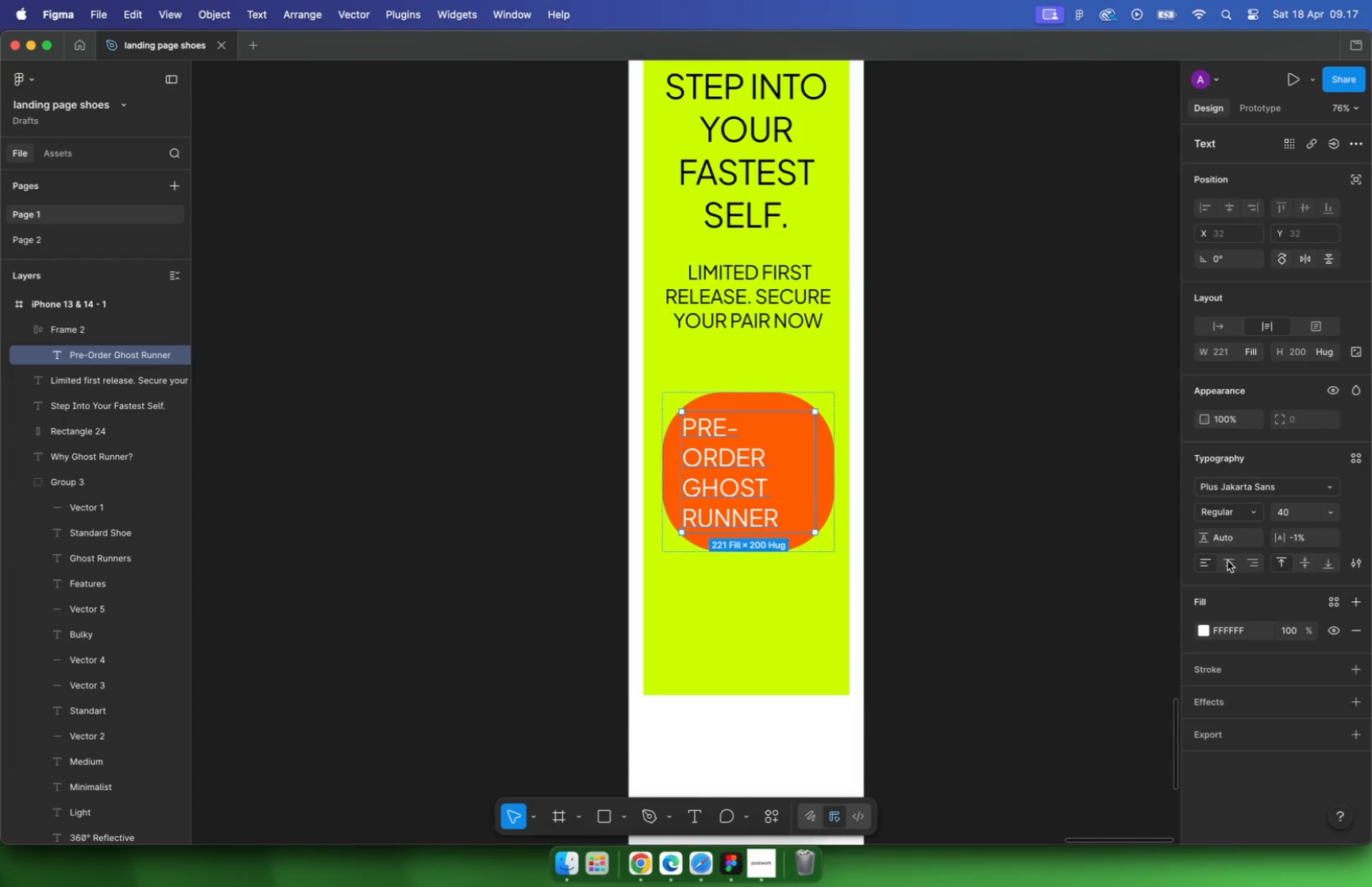 
type(24)
 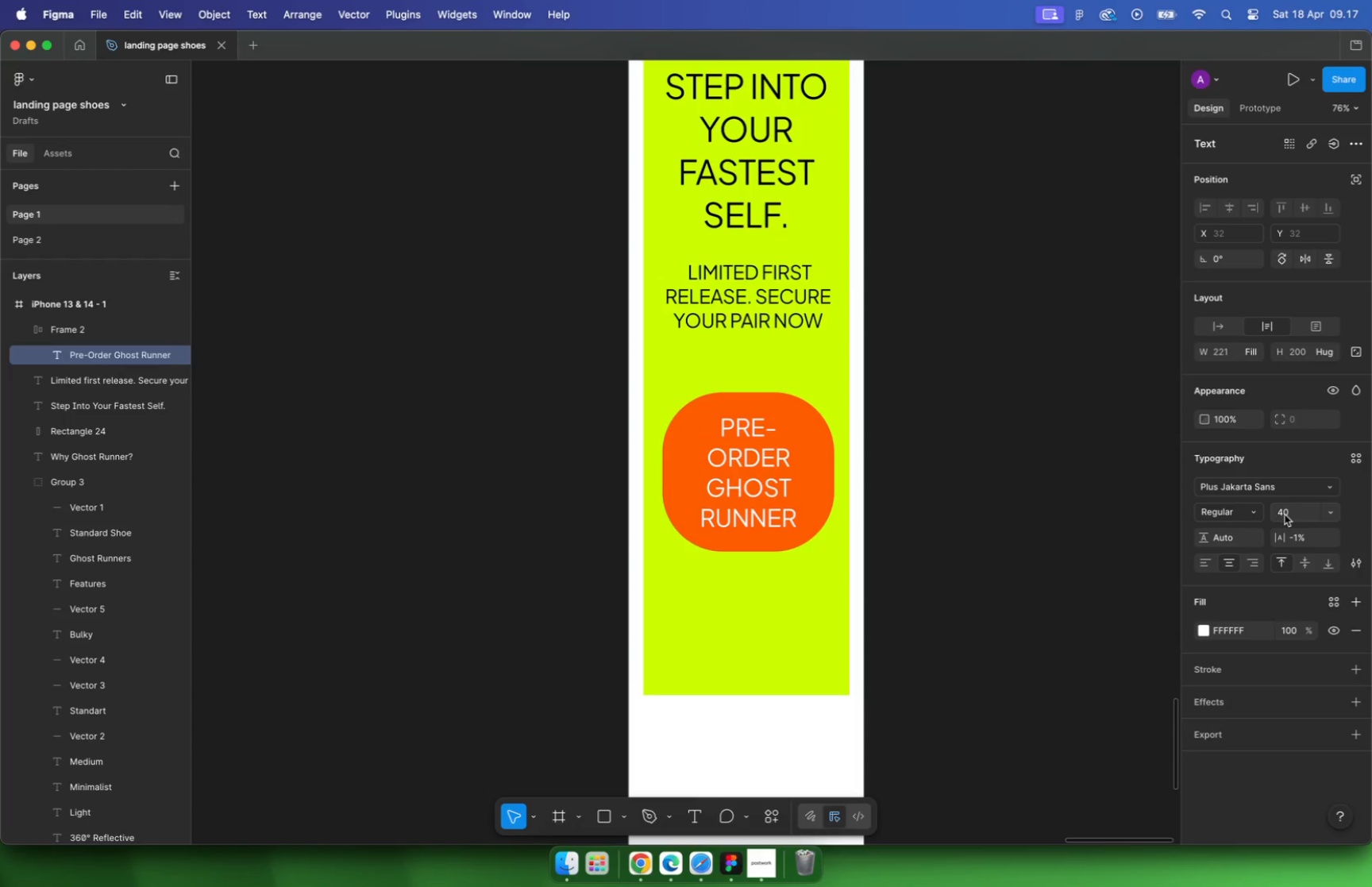 
key(Enter)
 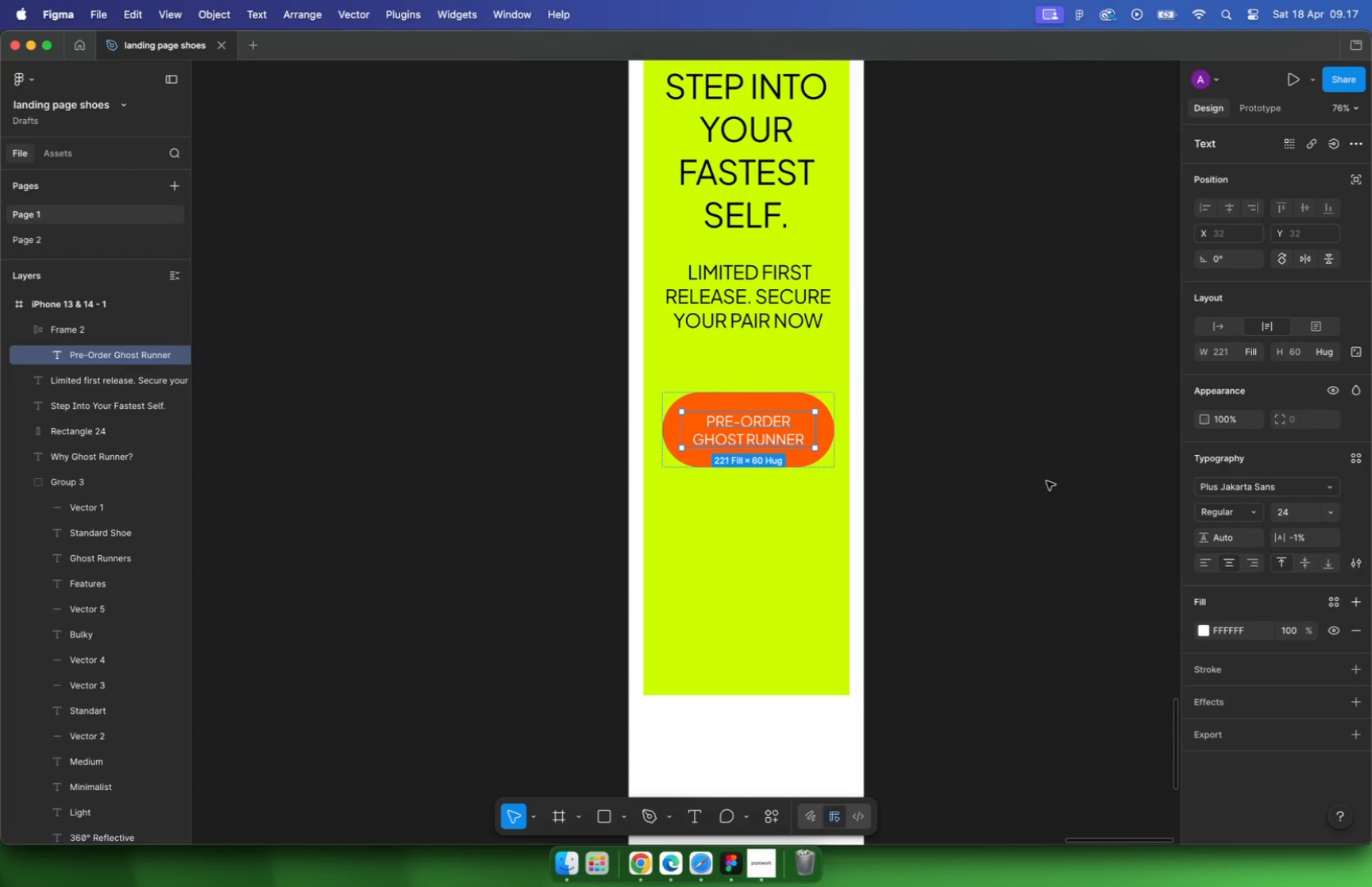 
hold_key(key=CommandLeft, duration=0.72)
left_click([944, 449])
 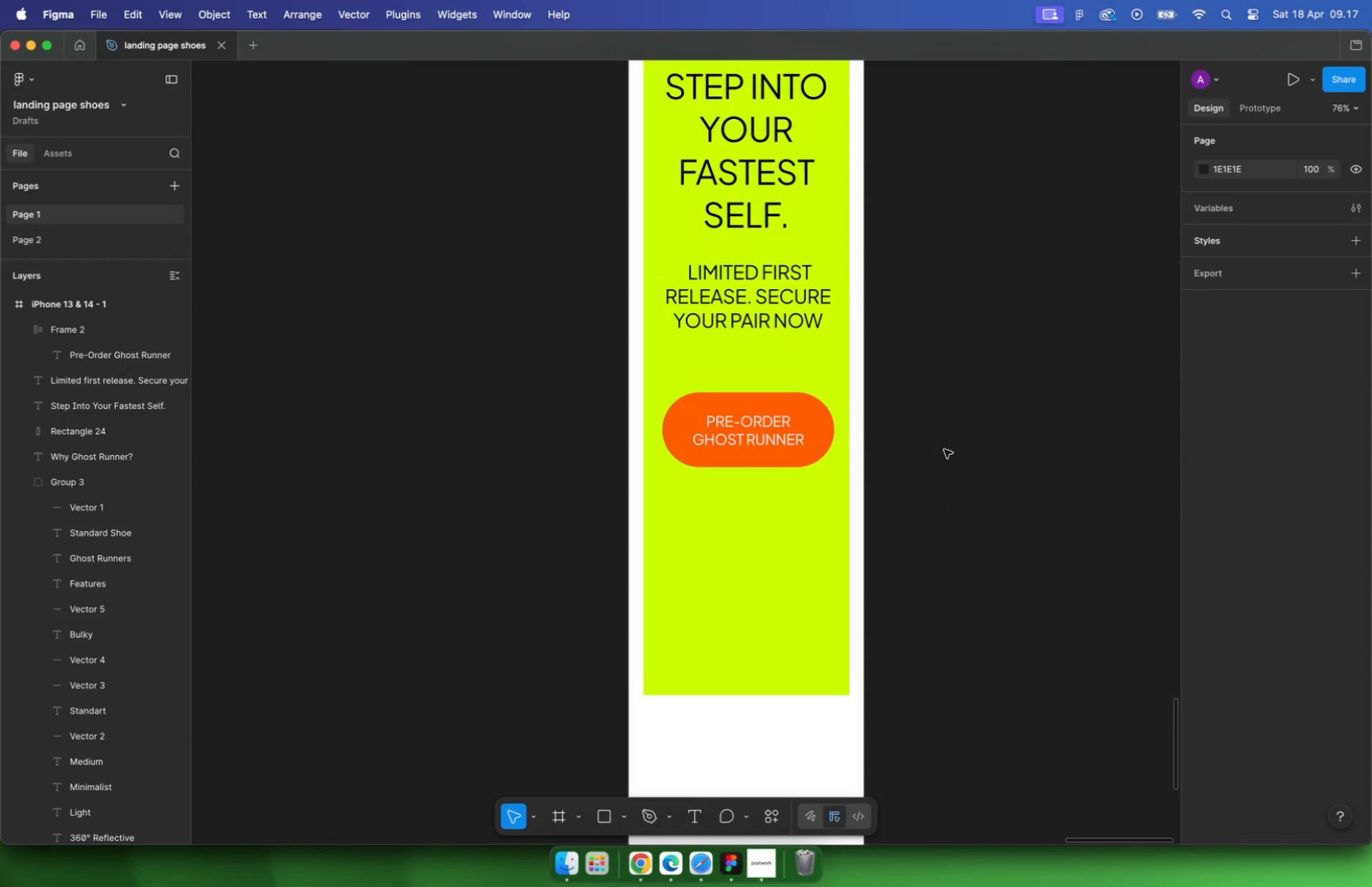 
hold_key(key=CommandLeft, duration=0.78)
scroll: coordinate [810, 403], scroll_direction: up, amount: 11.0
 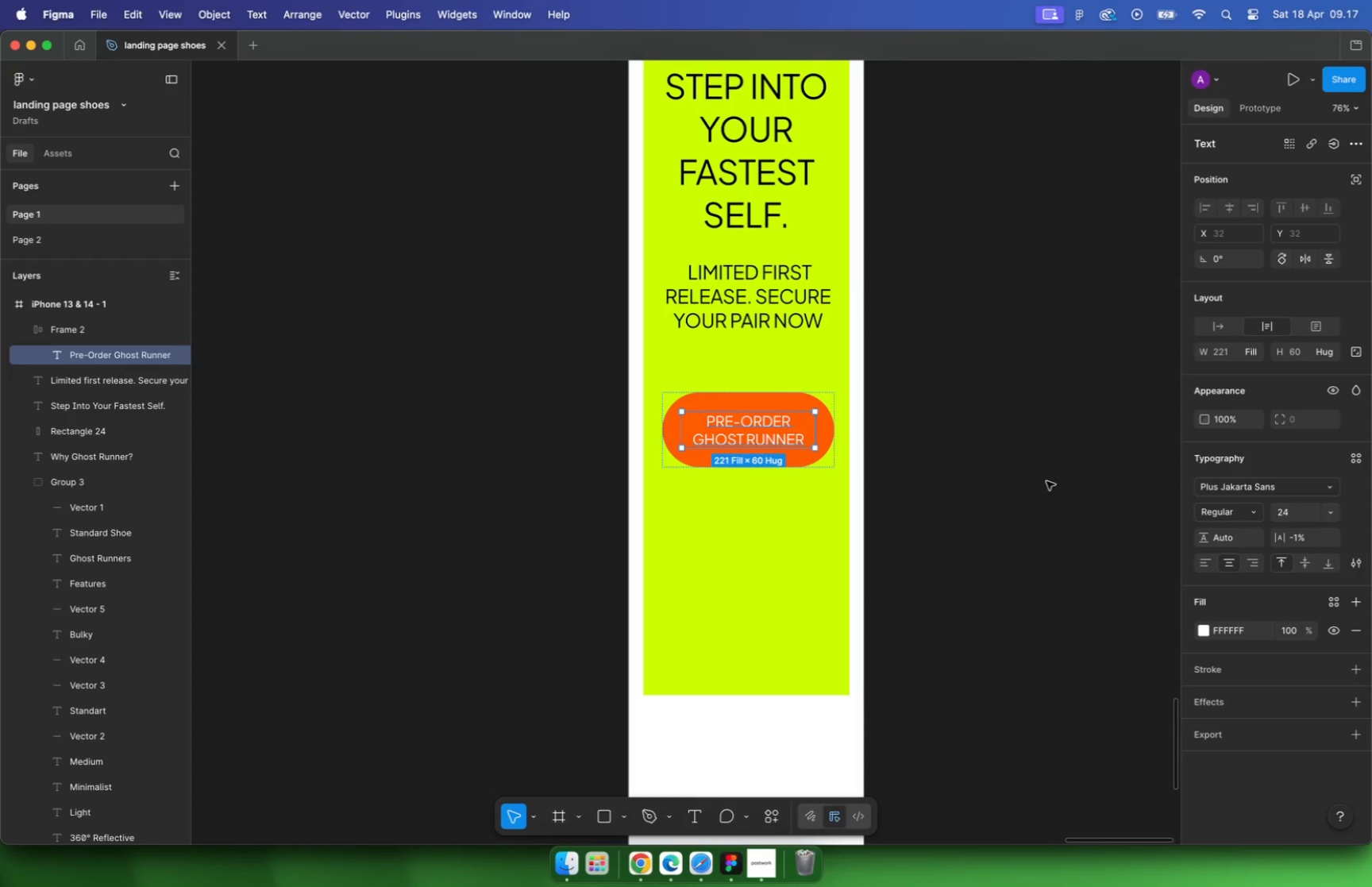 
left_click([827, 508])
 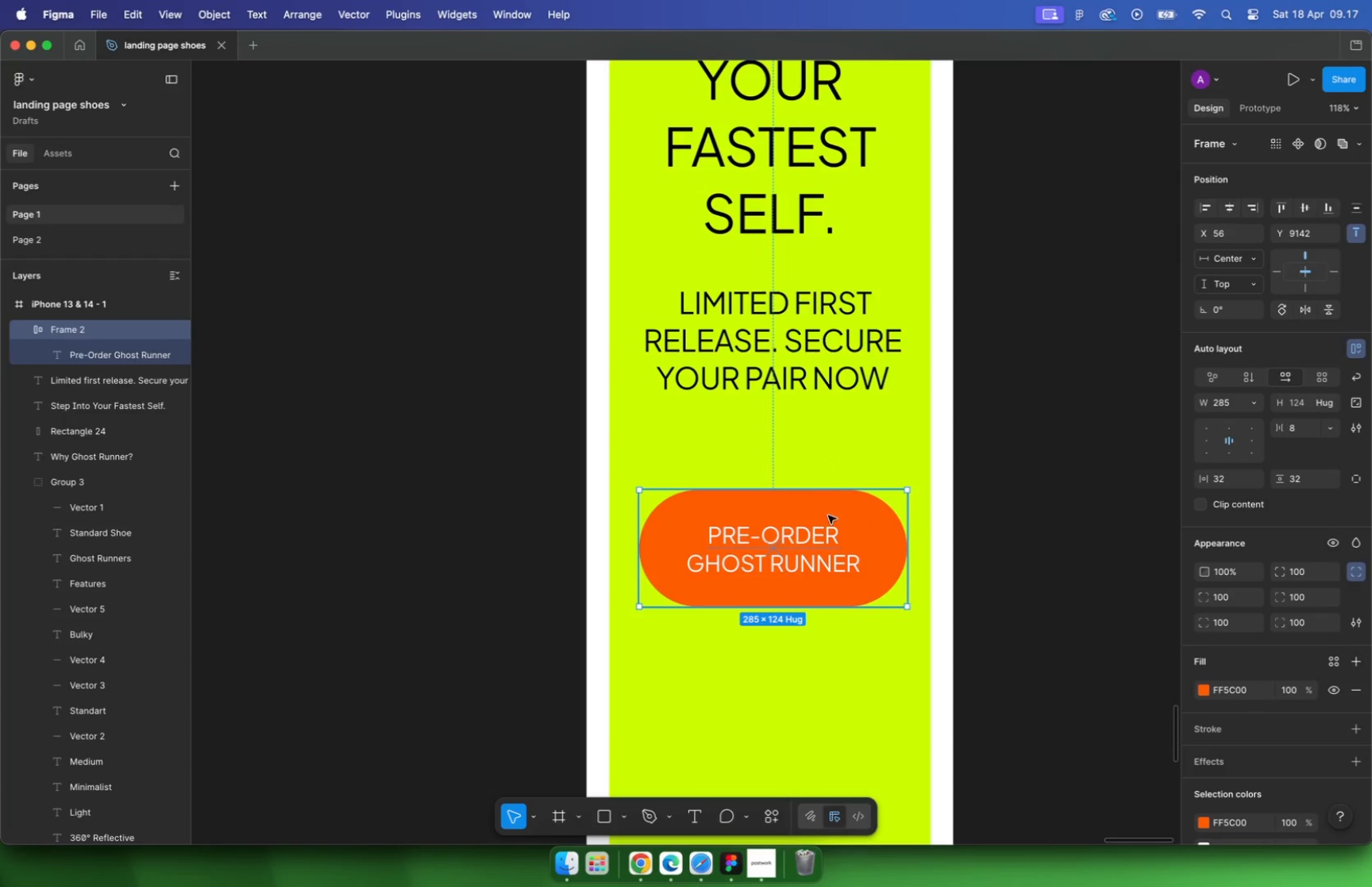 
left_click_drag(start_coordinate=[829, 523], to_coordinate=[826, 486])
 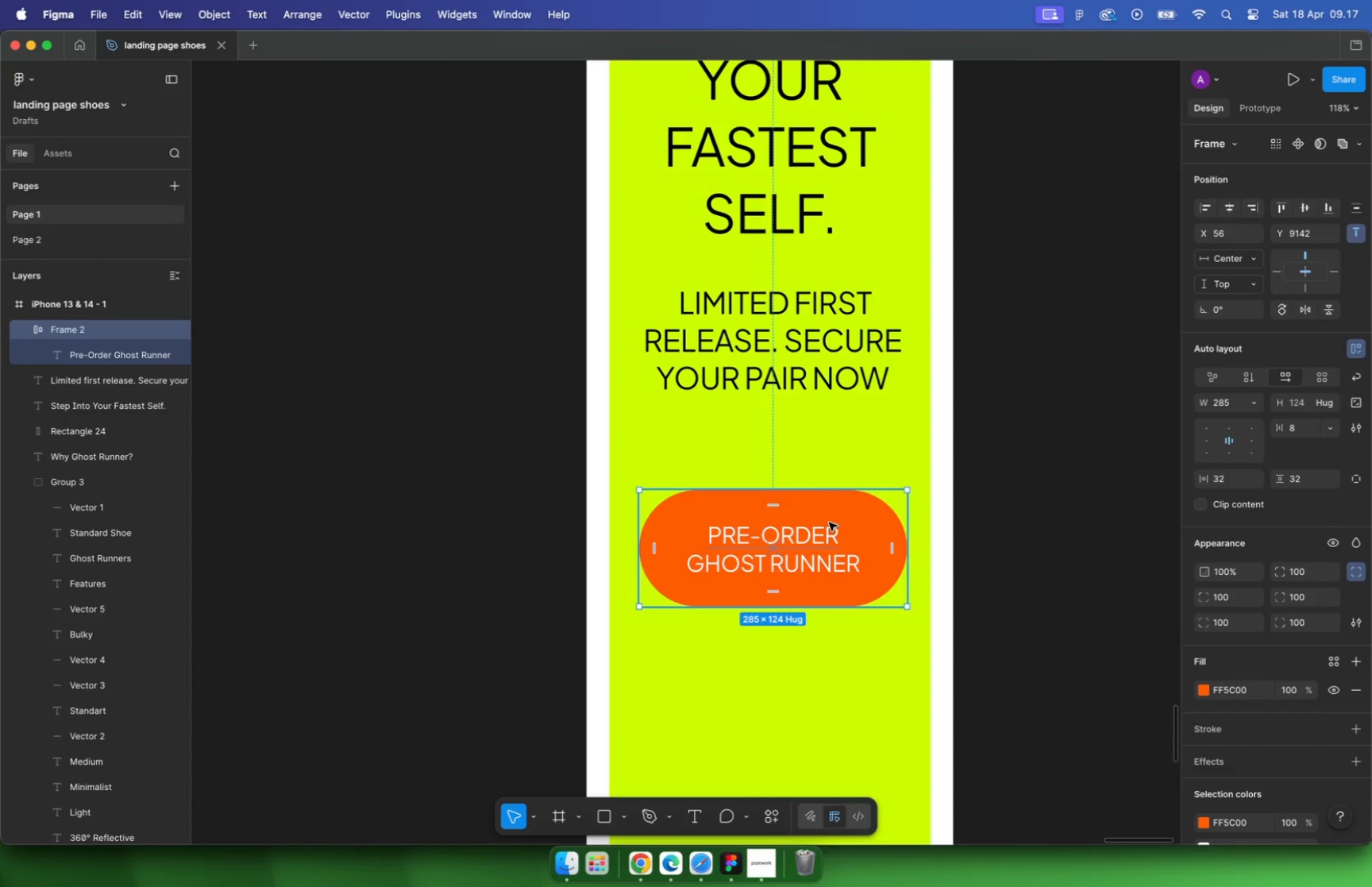 
hold_key(key=ShiftLeft, duration=1.64)
 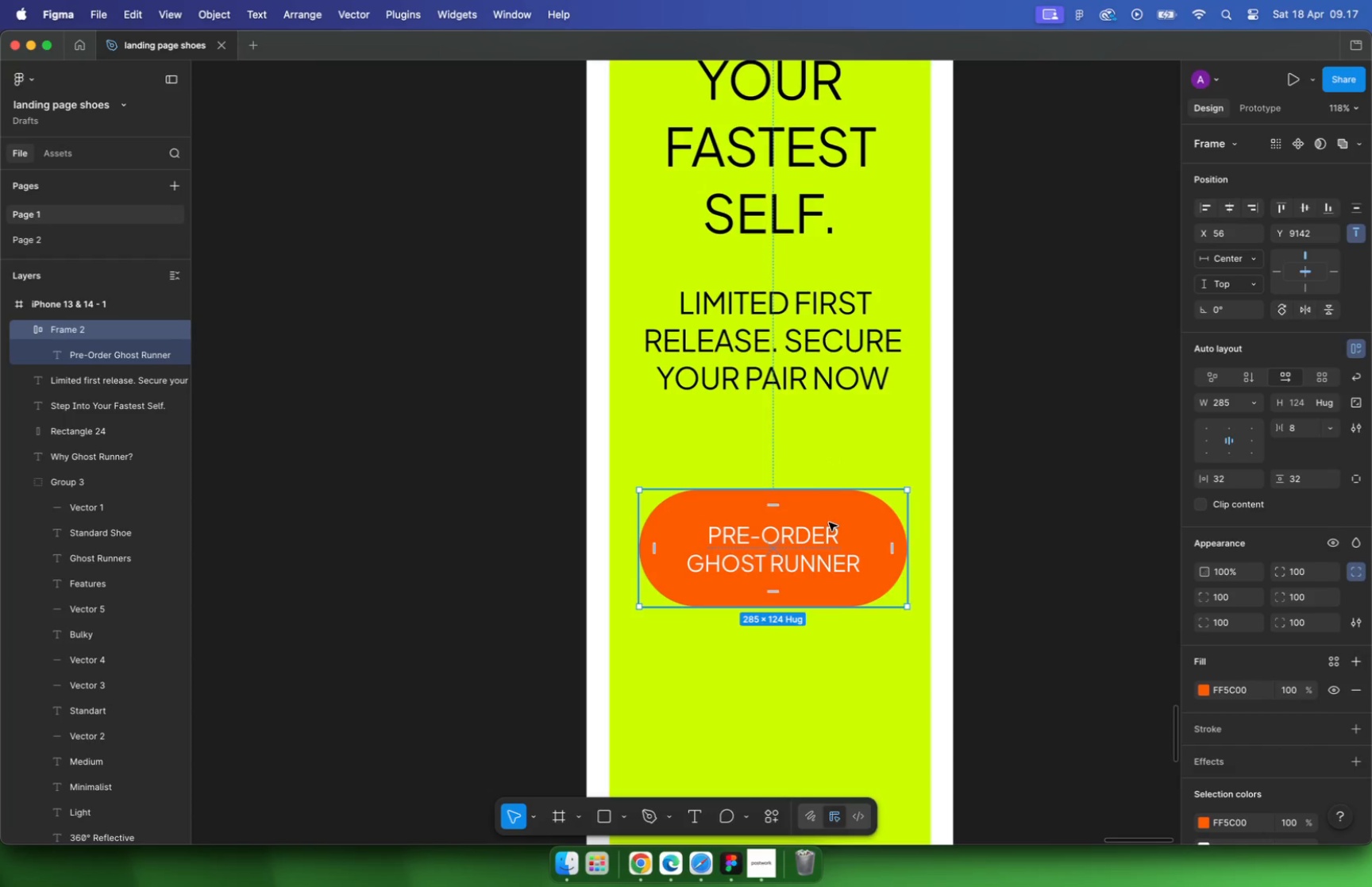 
hold_key(key=OptionLeft, duration=0.35)
 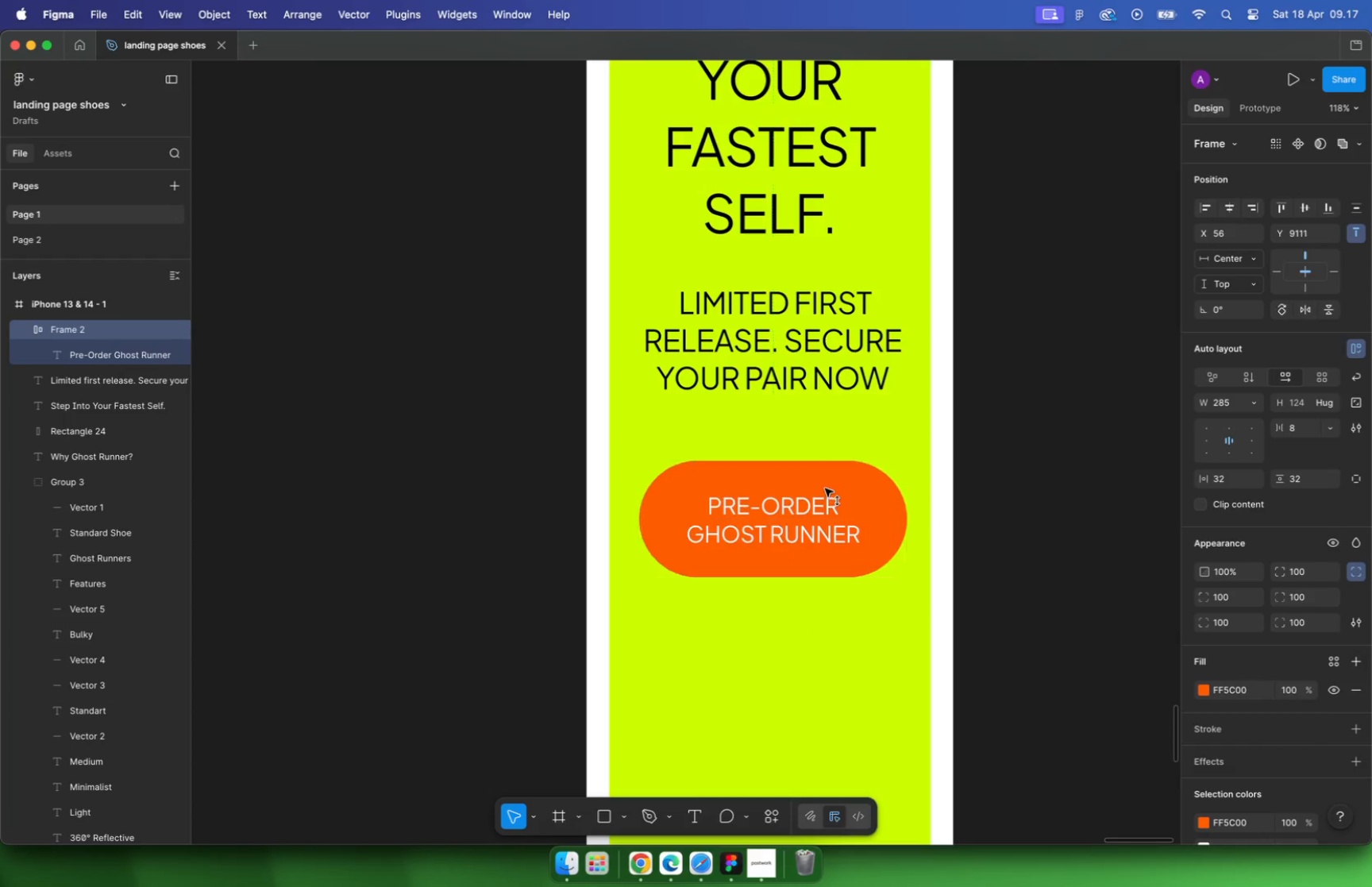 
key(Meta+Z)
 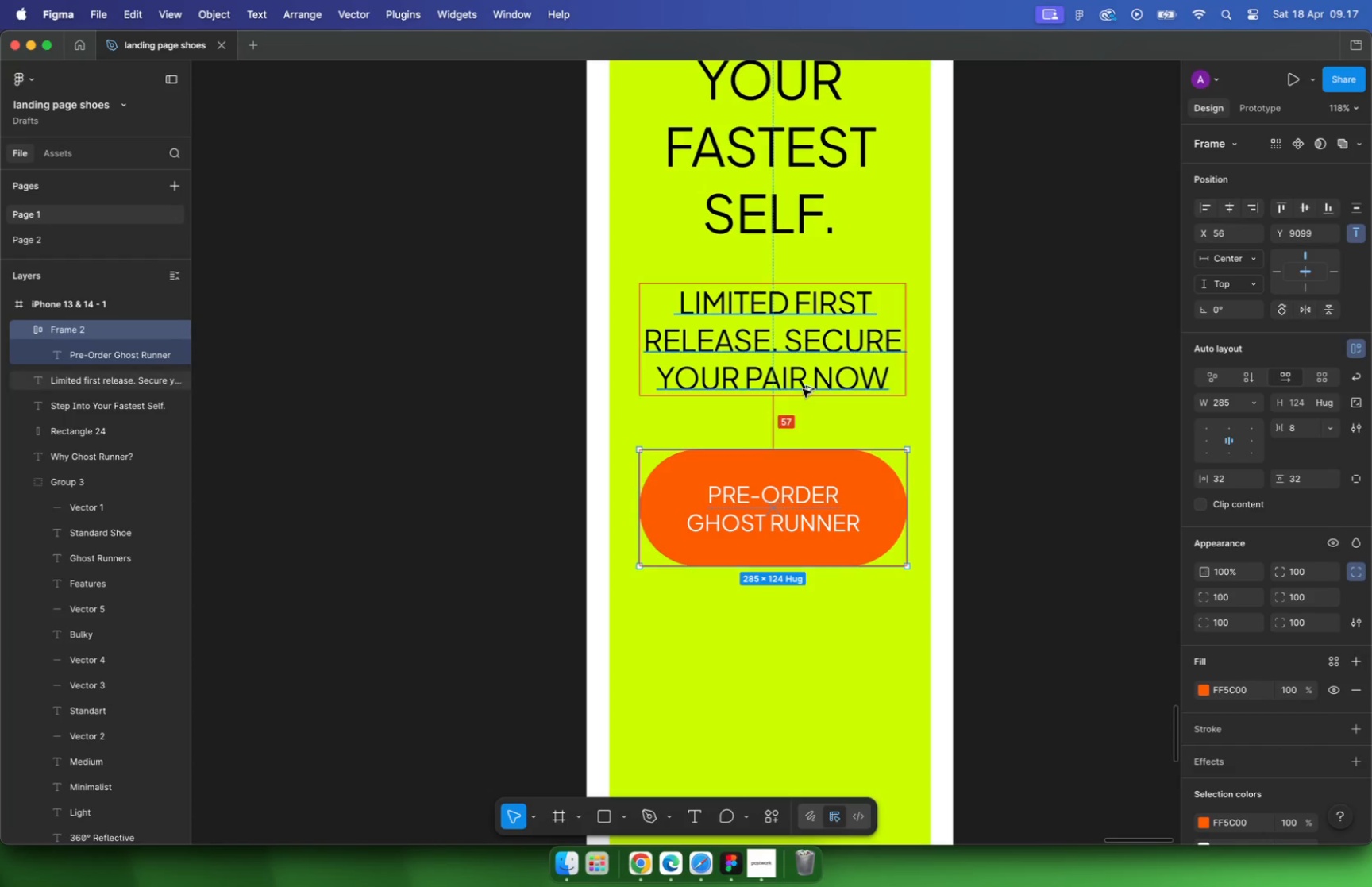 
left_click_drag(start_coordinate=[819, 528], to_coordinate=[823, 487])
 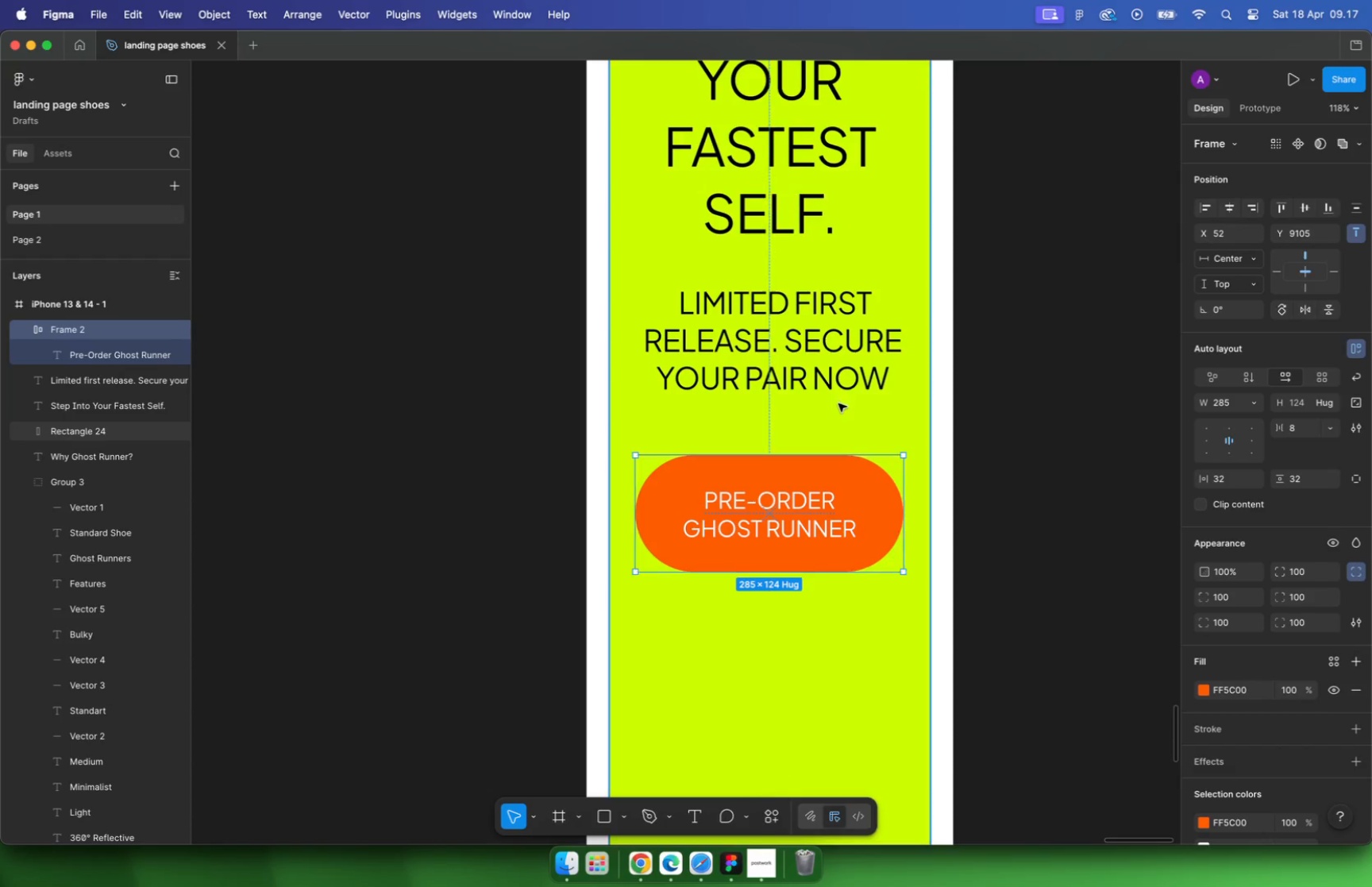 
hold_key(key=ShiftLeft, duration=0.67)
 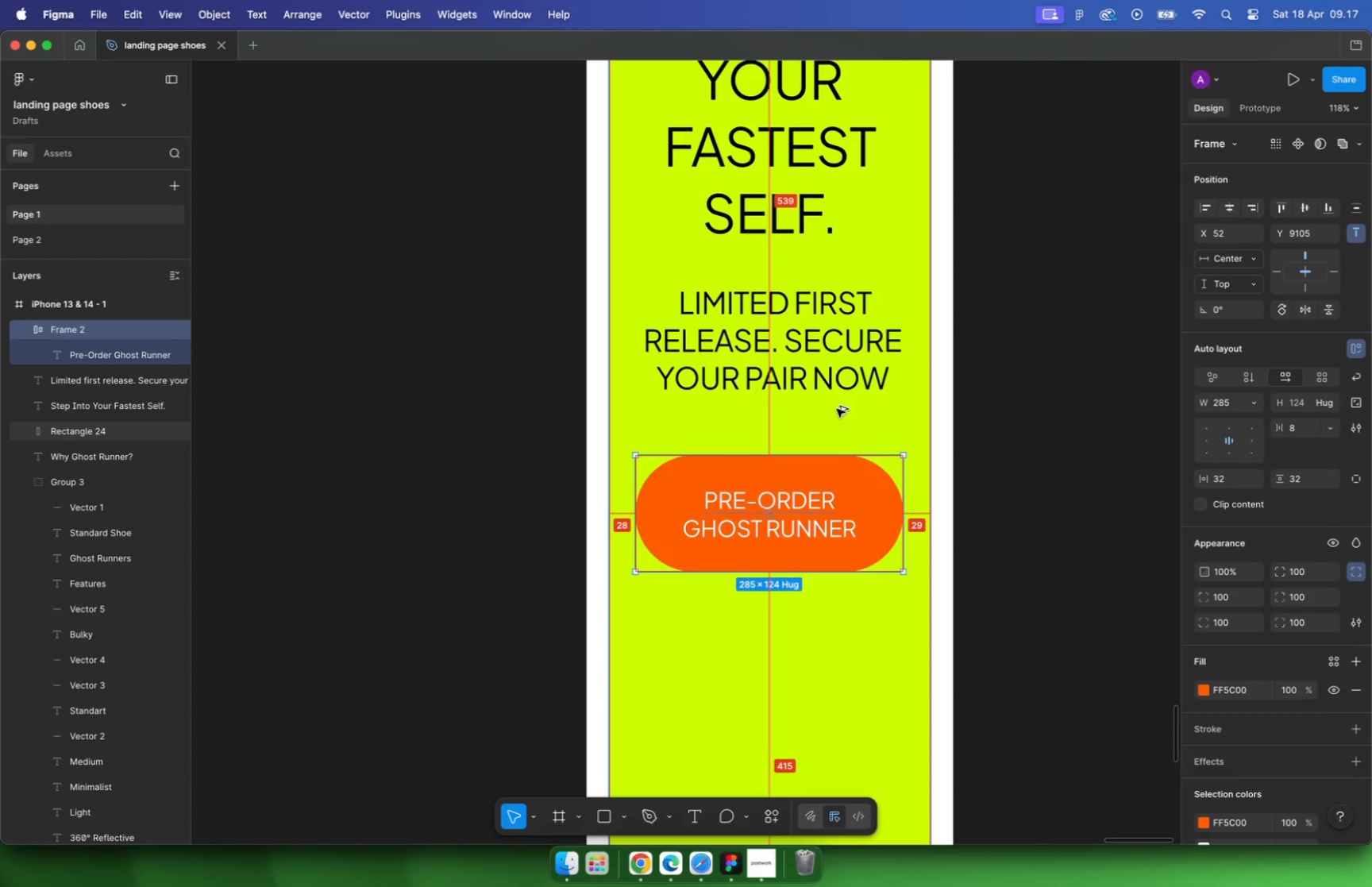 
key(Alt+ArrowDown)
 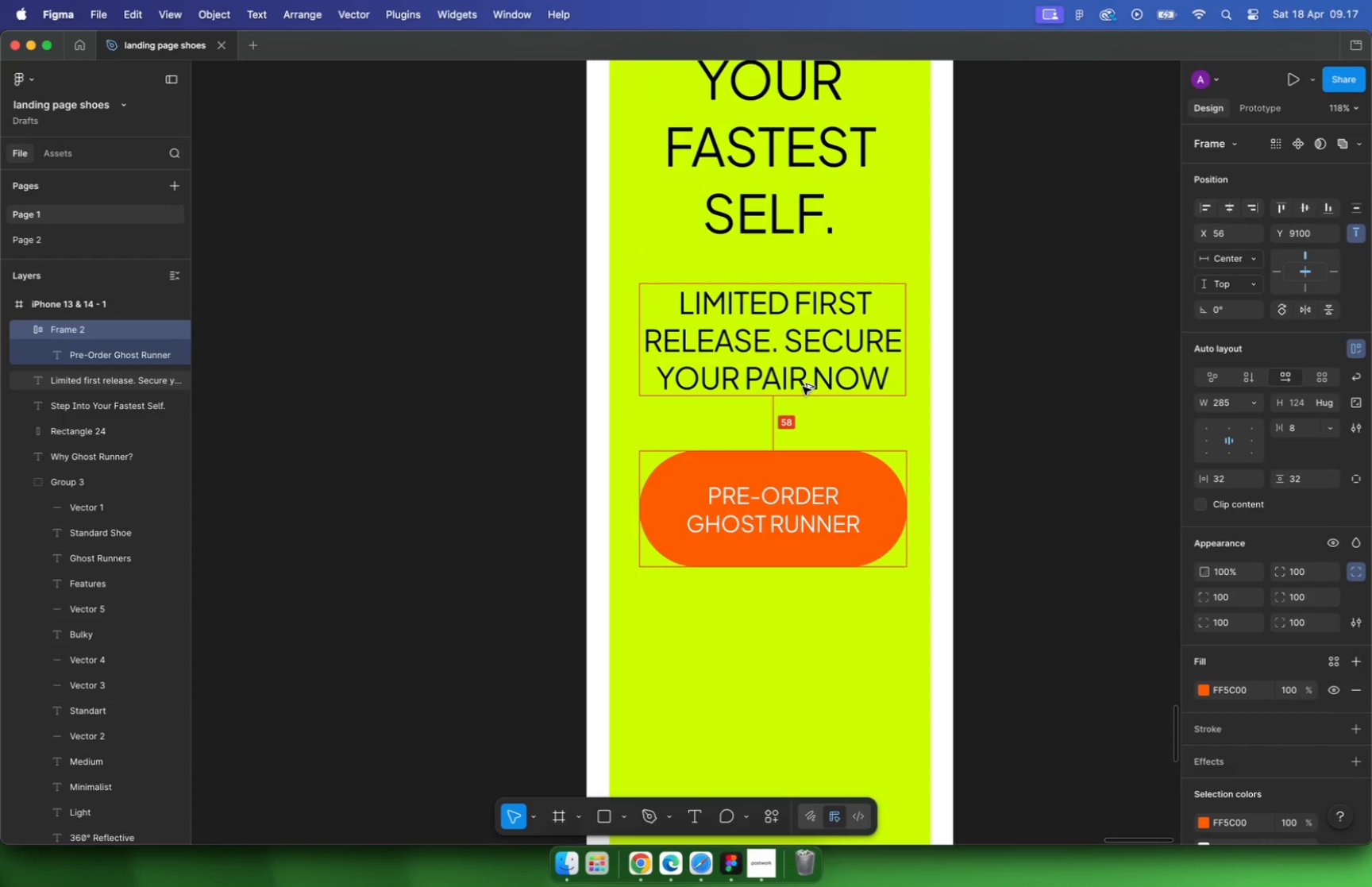 
key(Alt+ArrowUp)
 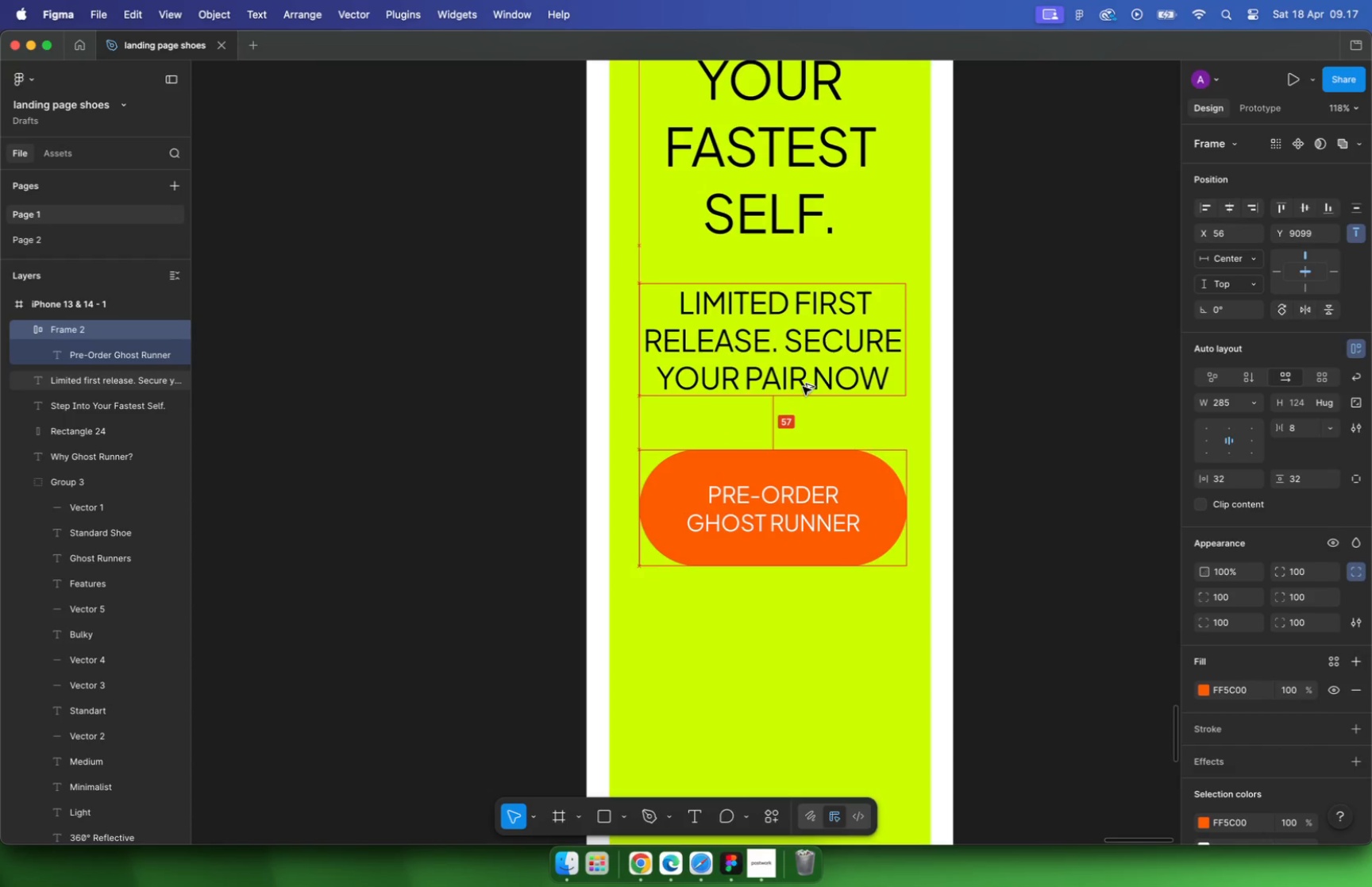 
key(Alt+ArrowUp)
 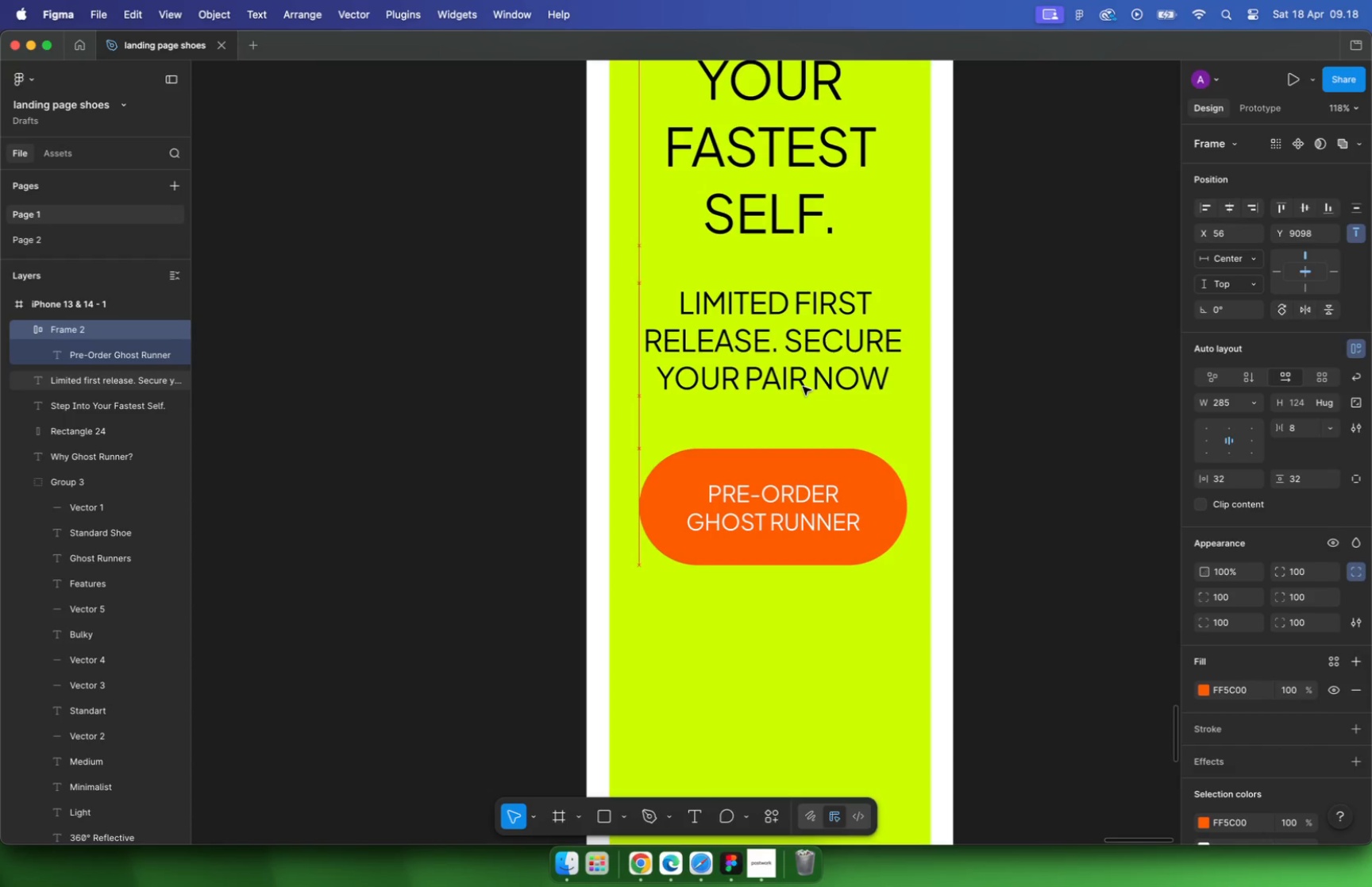 
hold_key(key=CommandLeft, duration=1.47)
left_click([767, 553])
 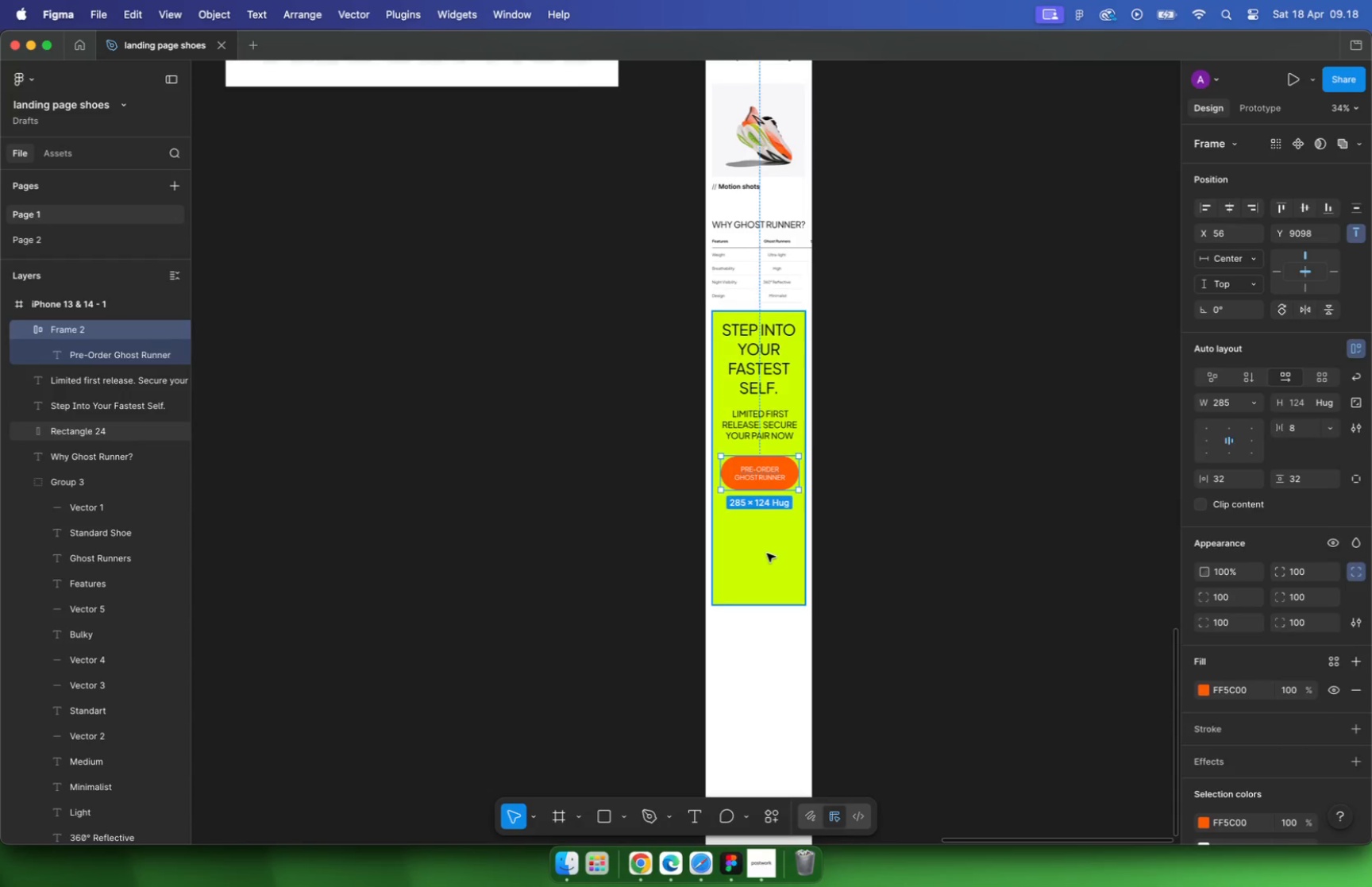 
scroll: coordinate [755, 462], scroll_direction: down, amount: 19.0
 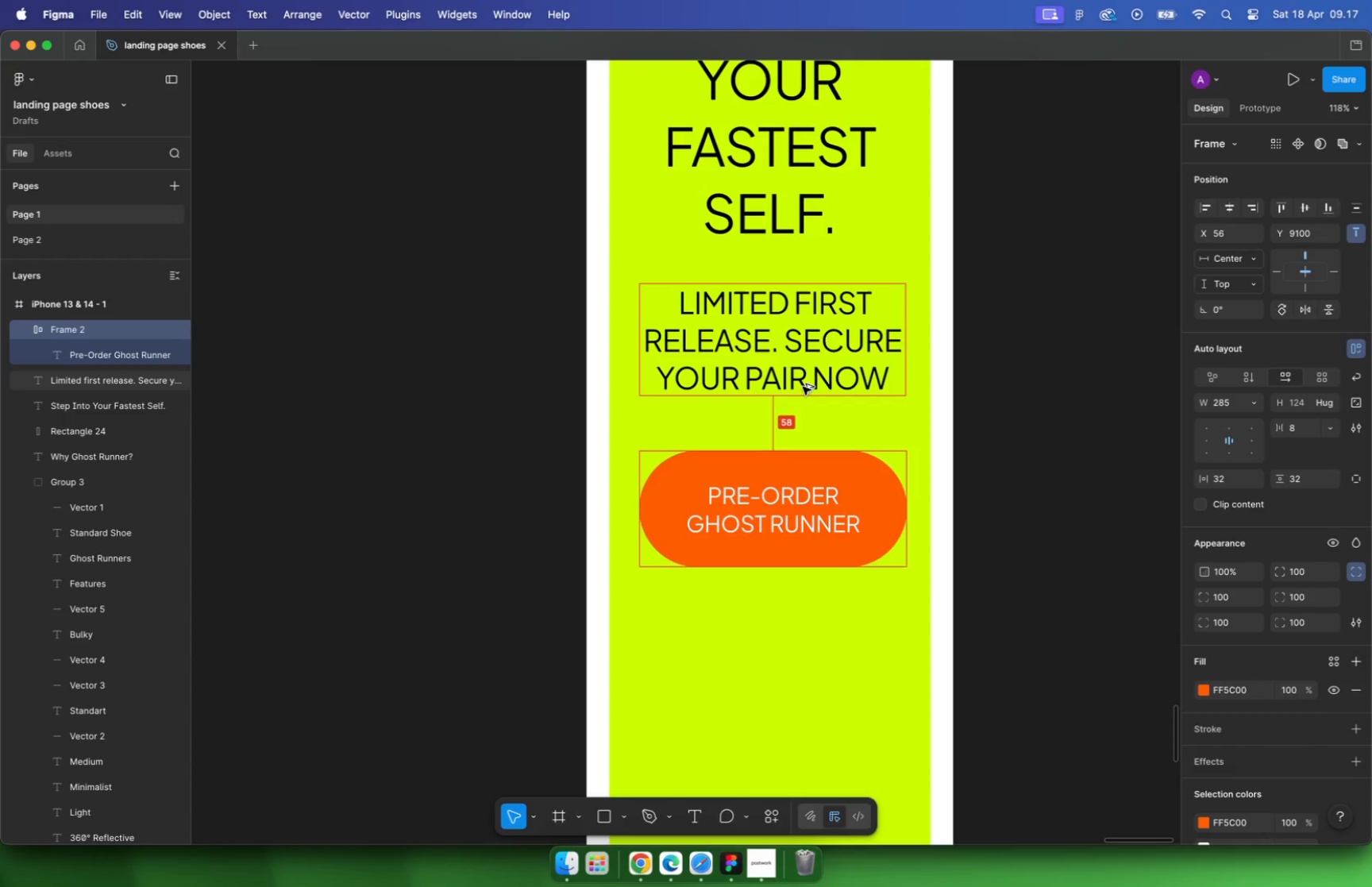 
left_click_drag(start_coordinate=[760, 607], to_coordinate=[758, 503])
 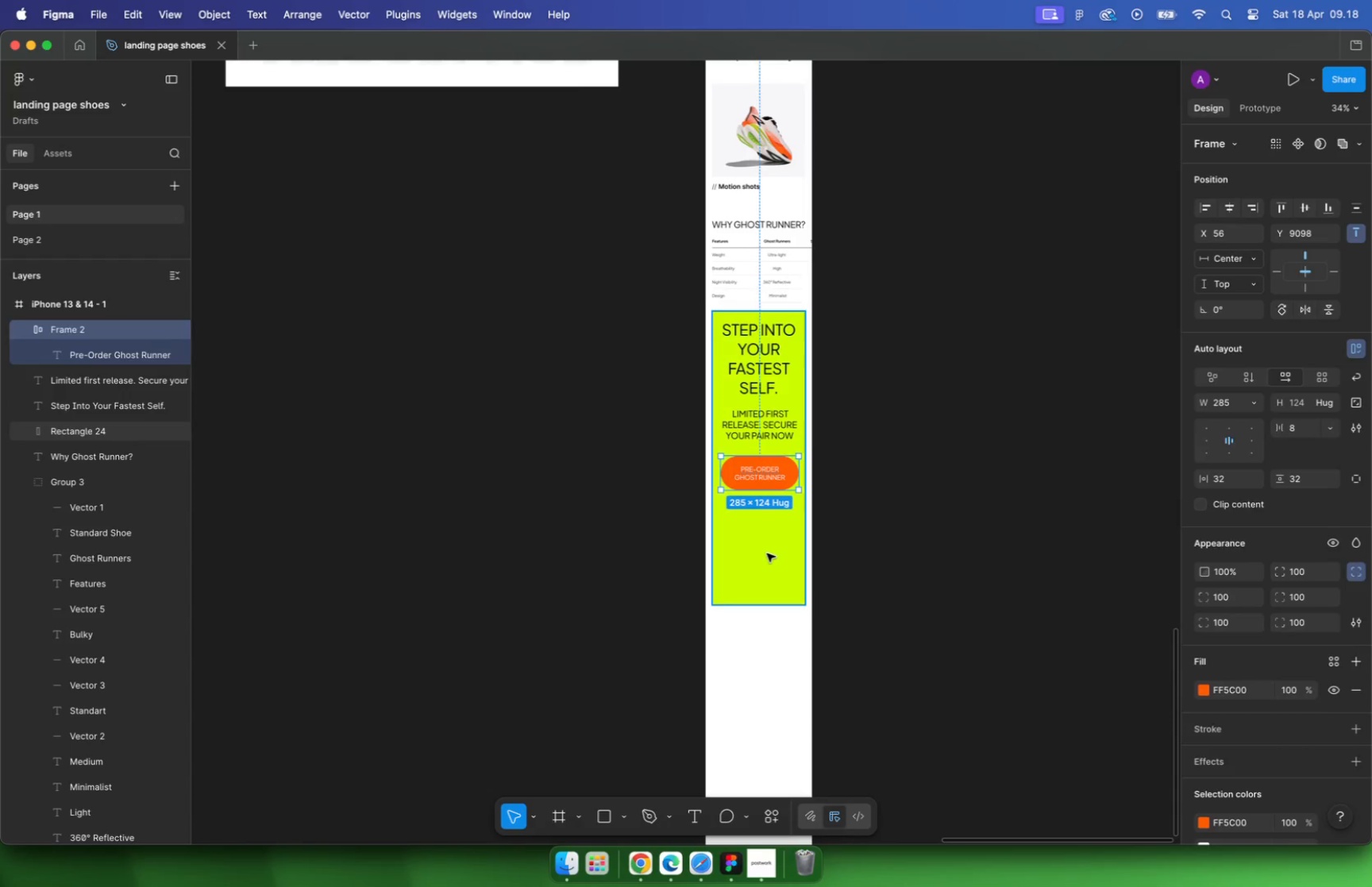 
hold_key(key=CommandLeft, duration=0.44)
scroll: coordinate [773, 465], scroll_direction: up, amount: 2.0
 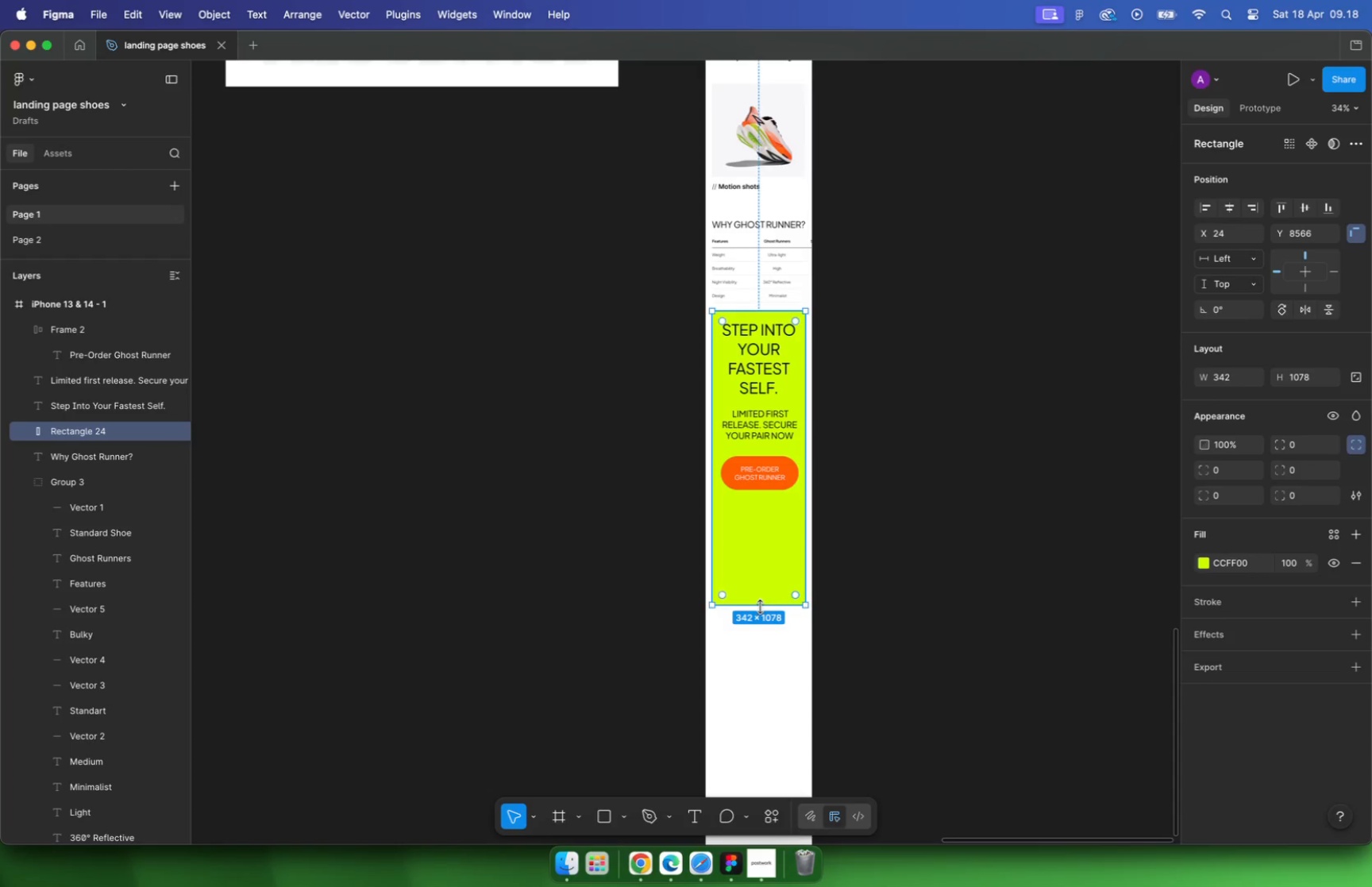 
left_click_drag(start_coordinate=[868, 298], to_coordinate=[669, 573])
 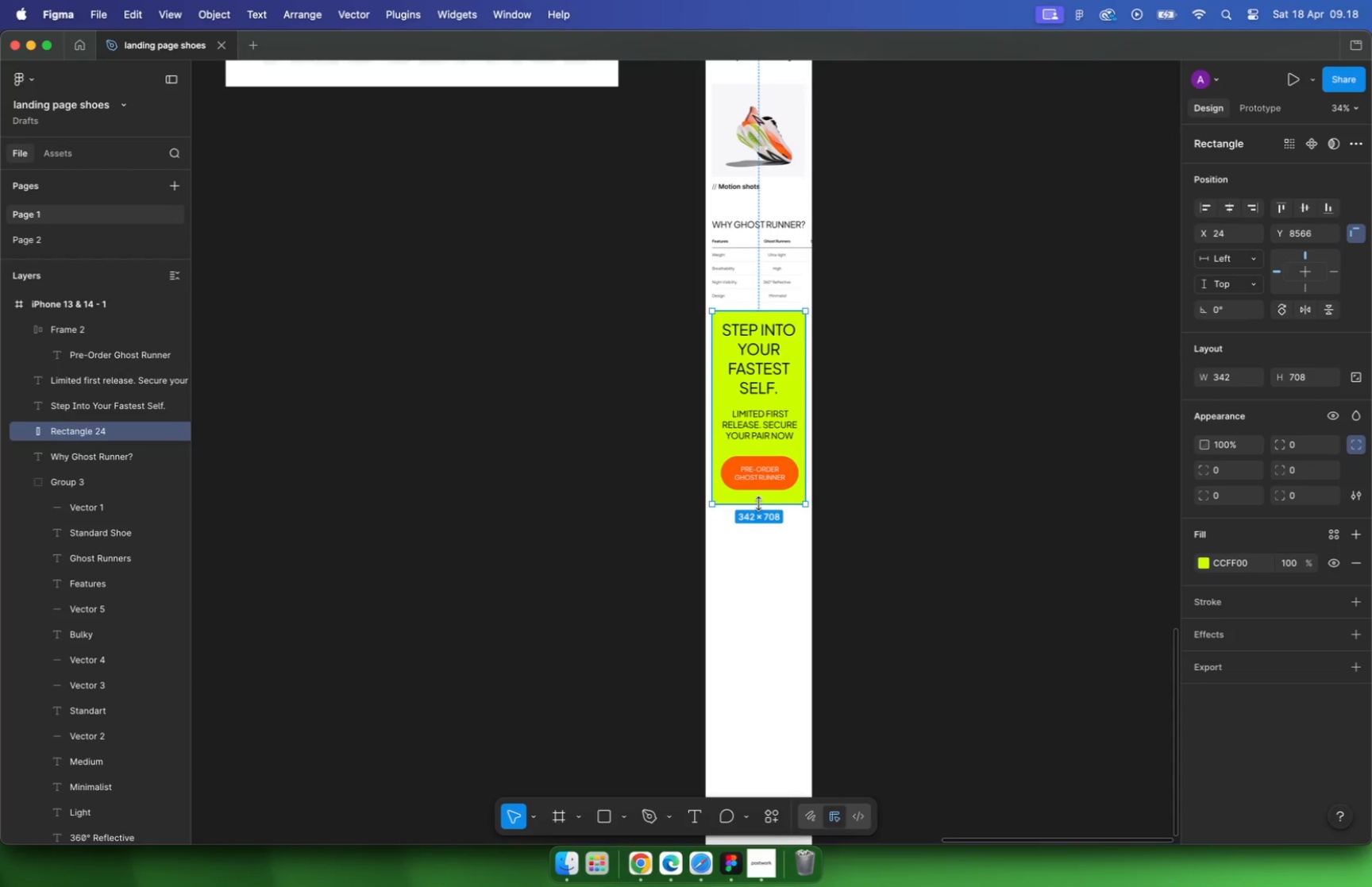 
left_click_drag(start_coordinate=[768, 376], to_coordinate=[766, 391])
 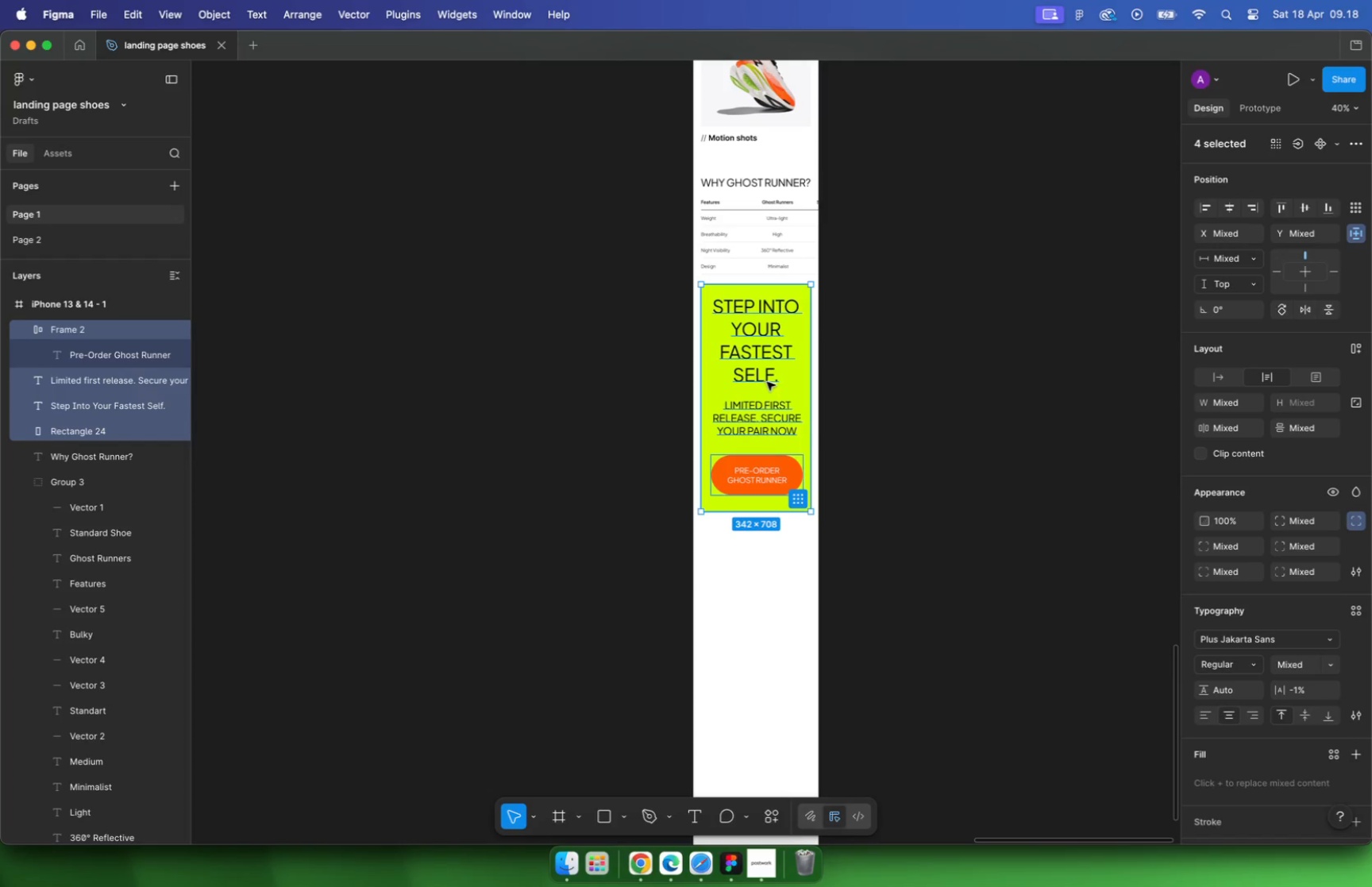 
hold_key(key=ShiftLeft, duration=1.64)
 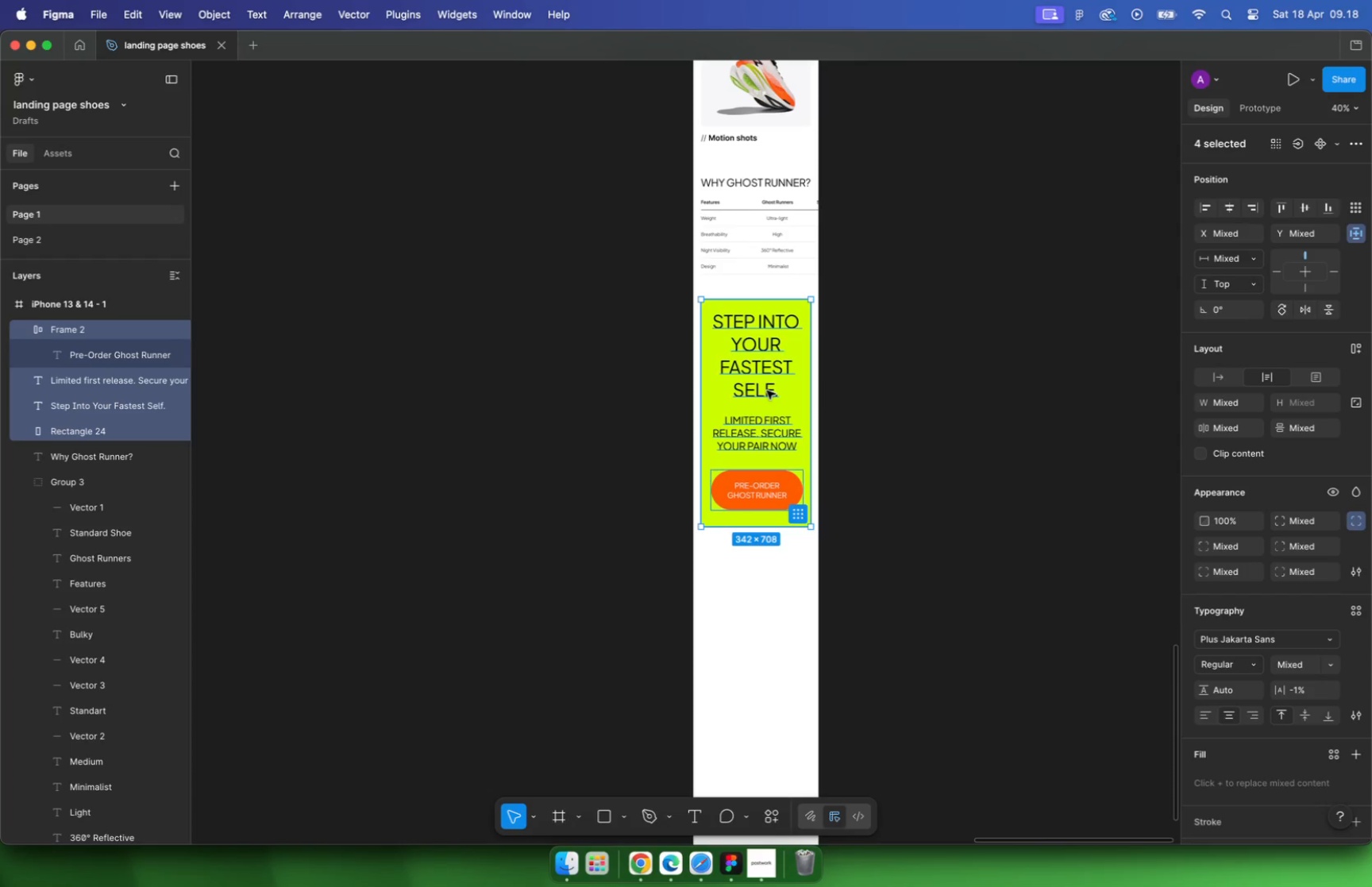 
wait(56.95)
 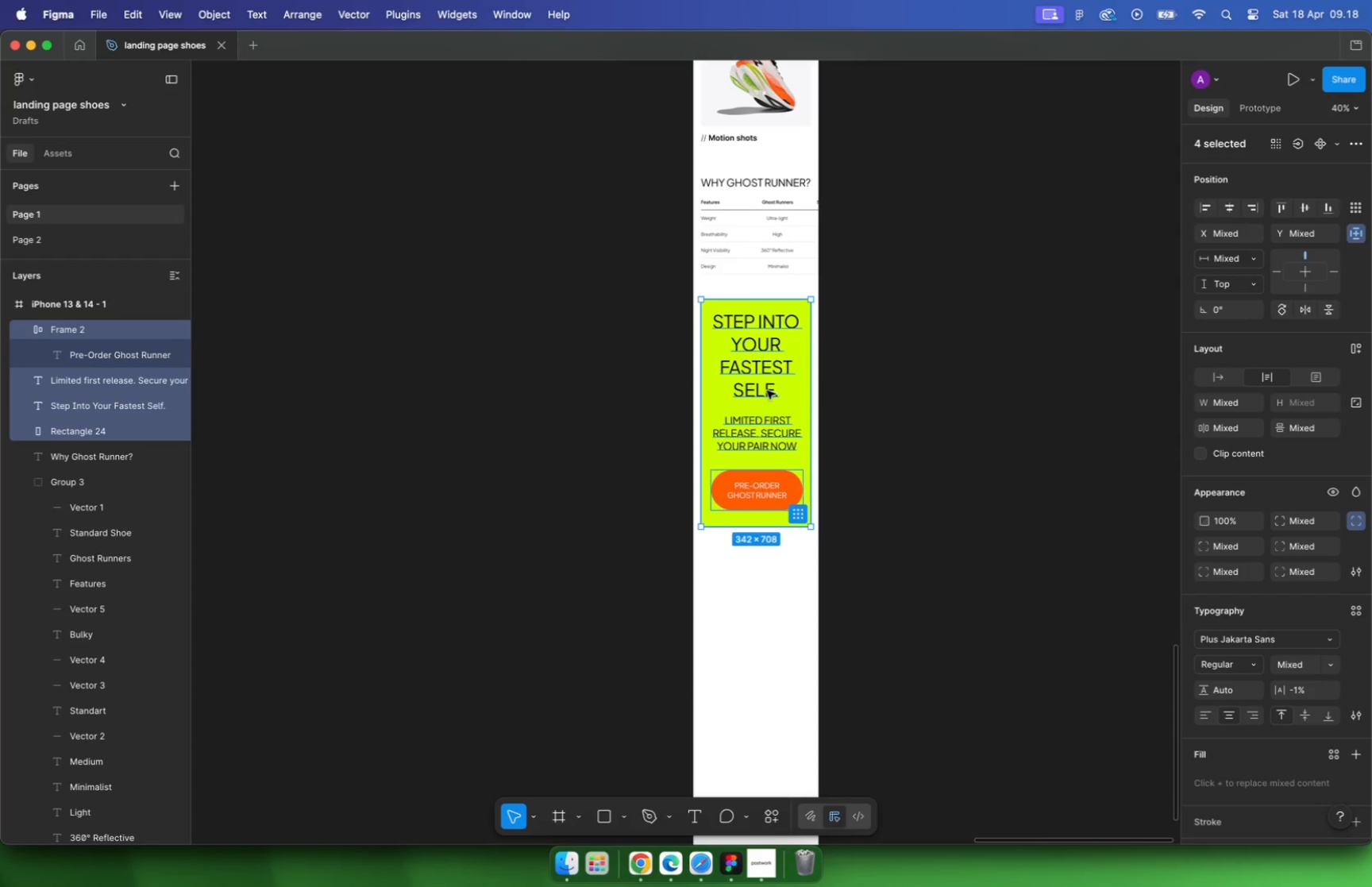 
hold_key(key=CommandLeft, duration=5.97)
scroll: coordinate [750, 514], scroll_direction: down, amount: 33.0
 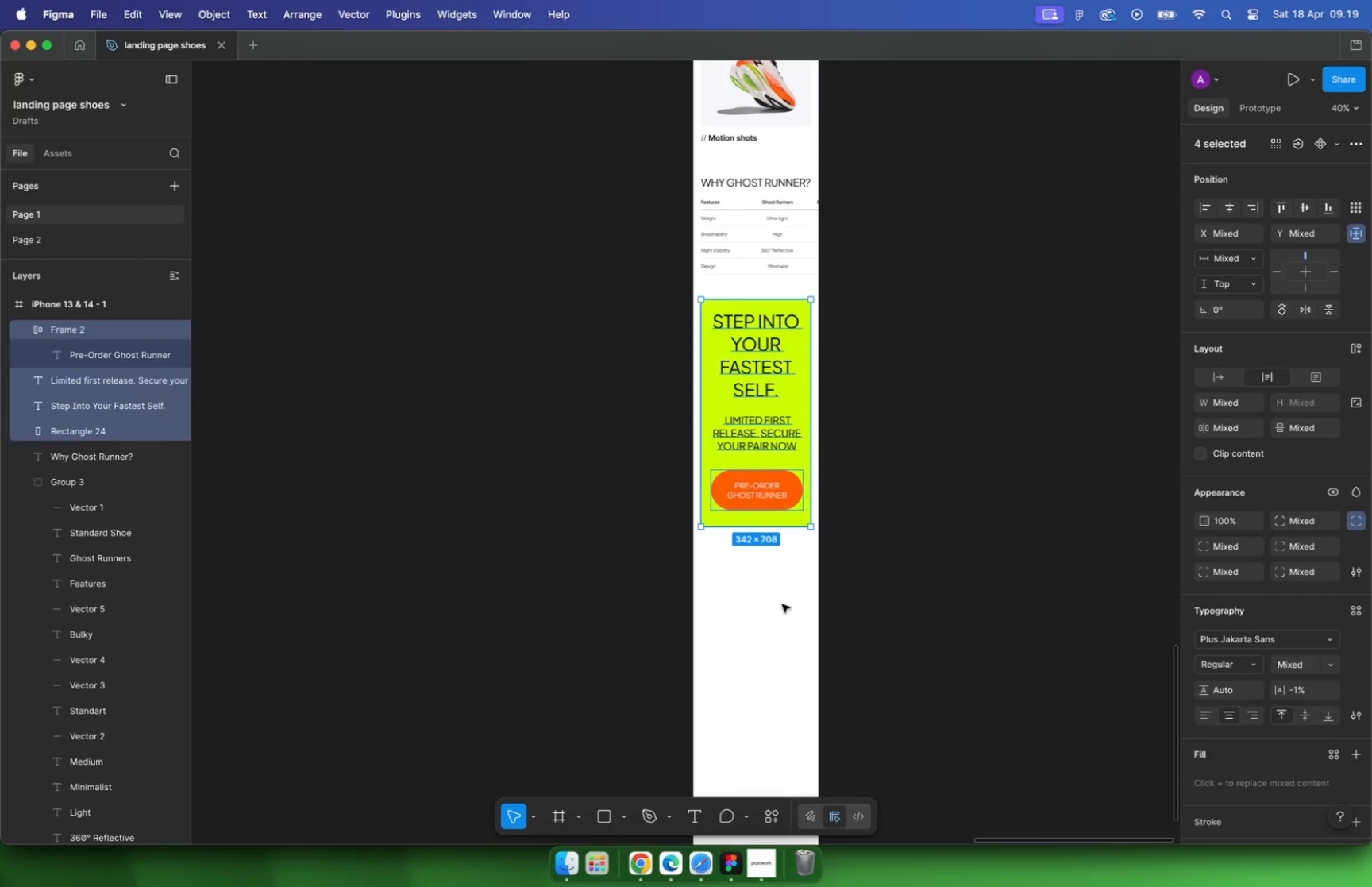 
scroll: coordinate [584, 470], scroll_direction: up, amount: 22.0
 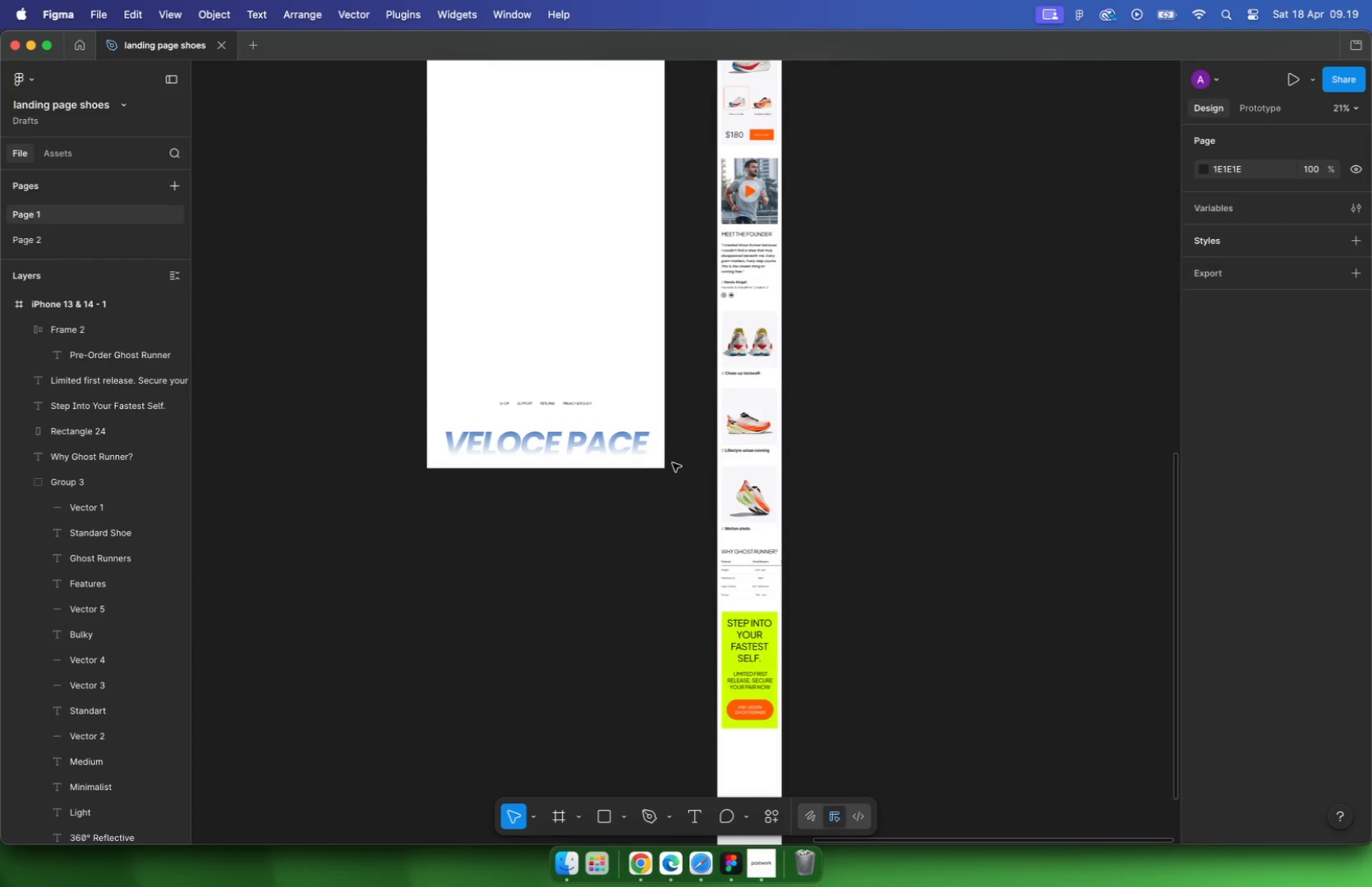 
hold_key(key=CommandLeft, duration=0.43)
scroll: coordinate [548, 305], scroll_direction: down, amount: 9.0
 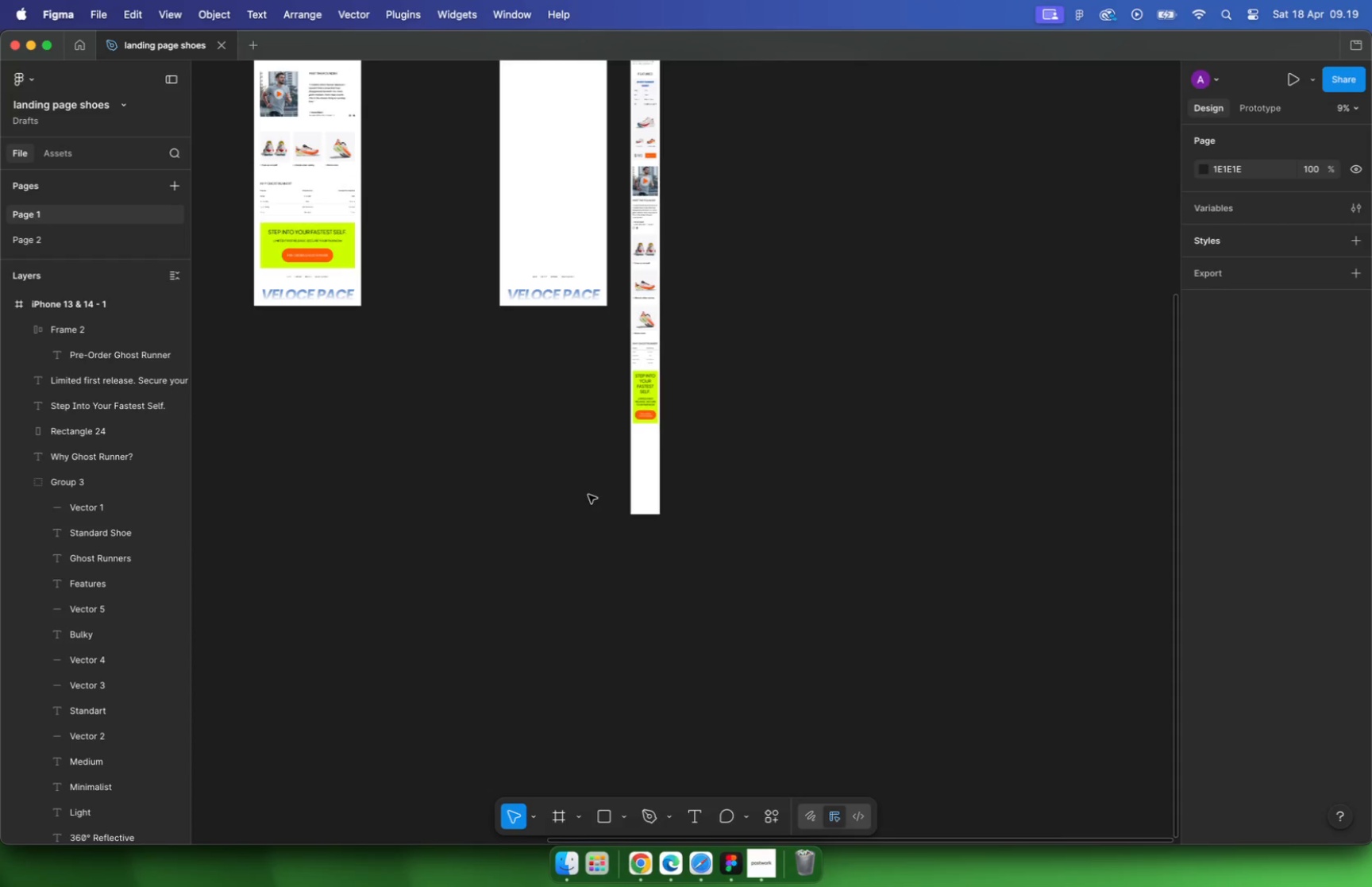 
left_click_drag(start_coordinate=[529, 184], to_coordinate=[633, 366])
 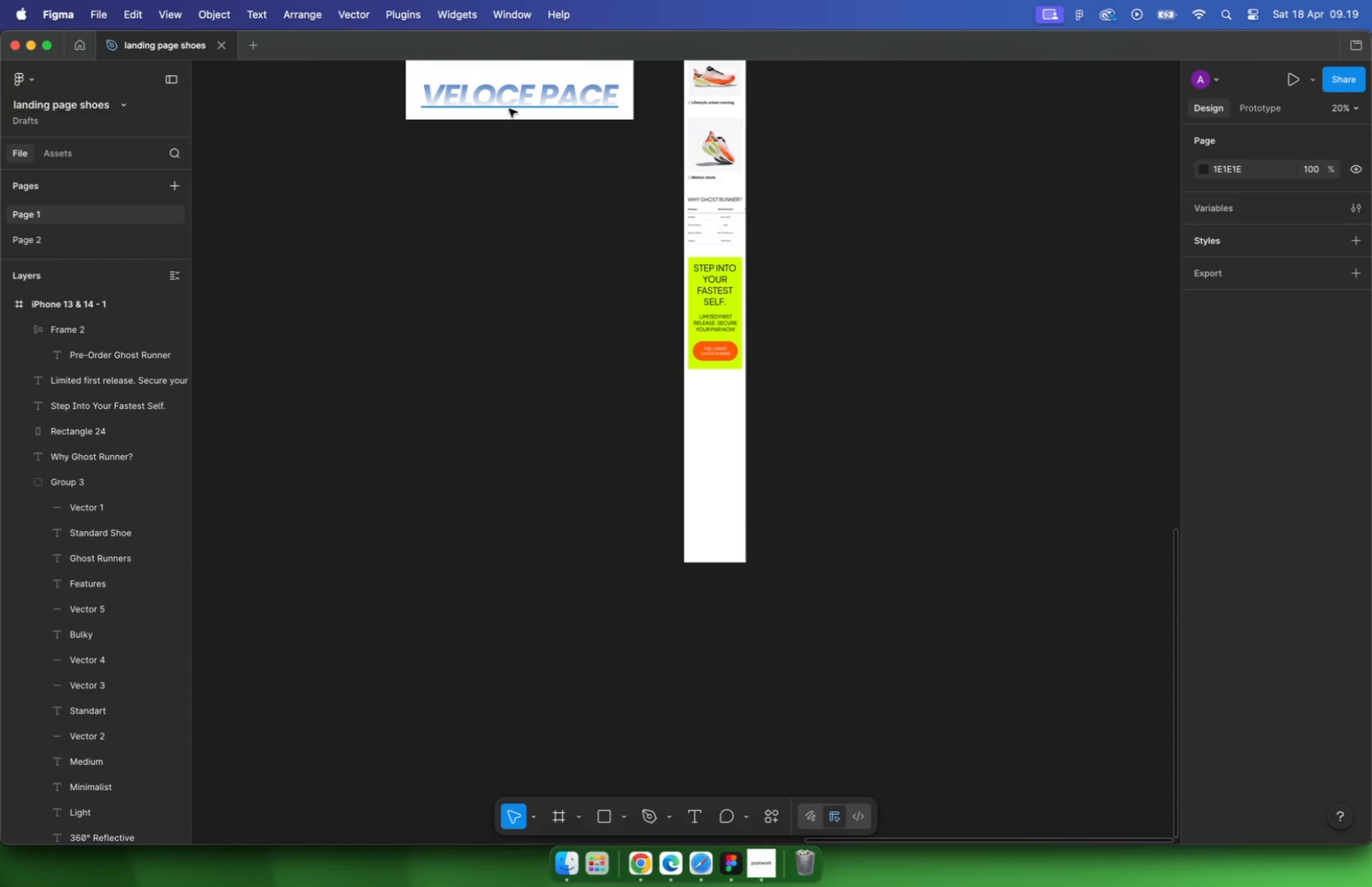 
hold_key(key=CommandLeft, duration=0.76)
scroll: coordinate [631, 363], scroll_direction: up, amount: 49.0
 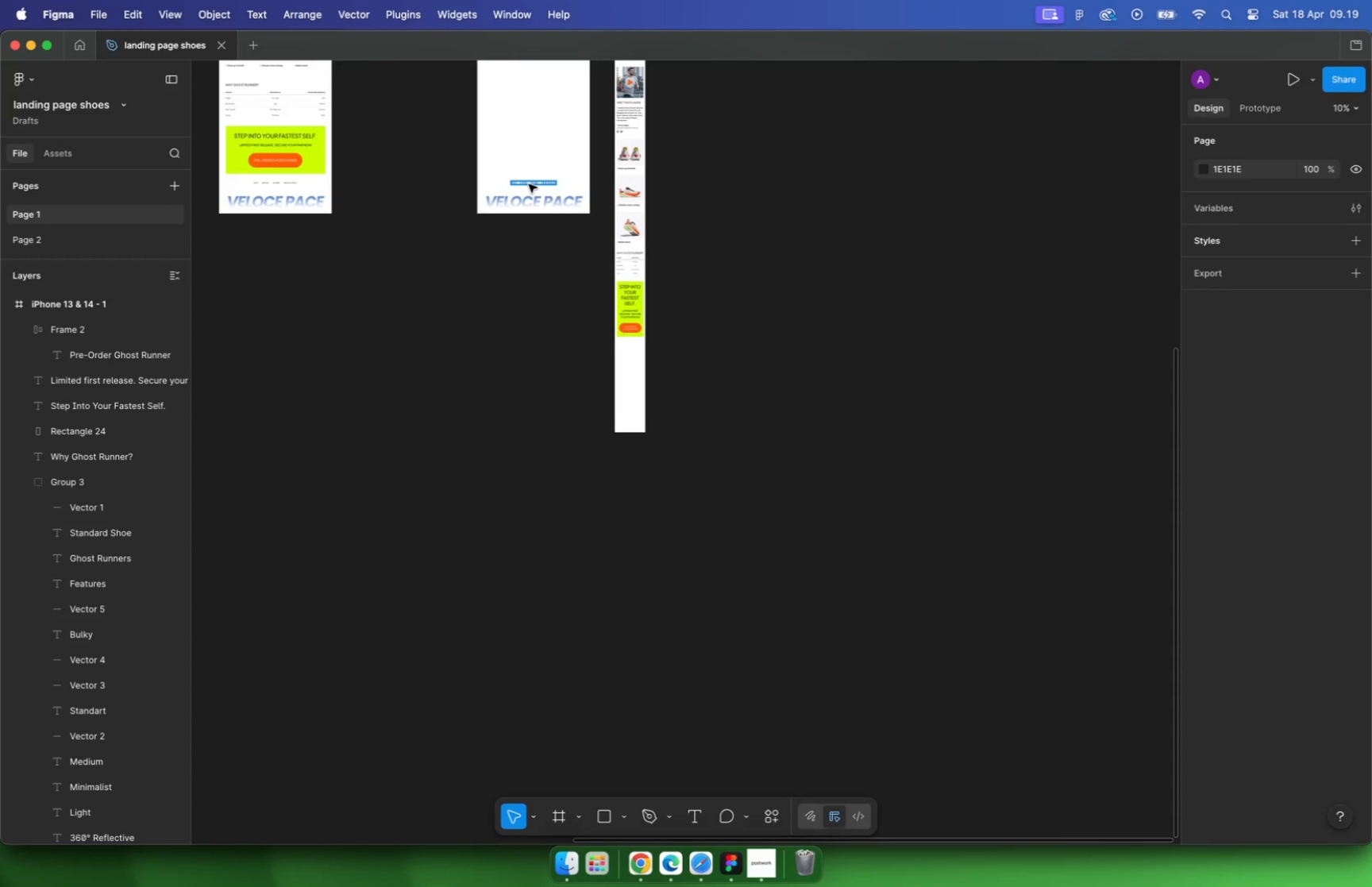 
left_click_drag(start_coordinate=[659, 410], to_coordinate=[652, 245])
 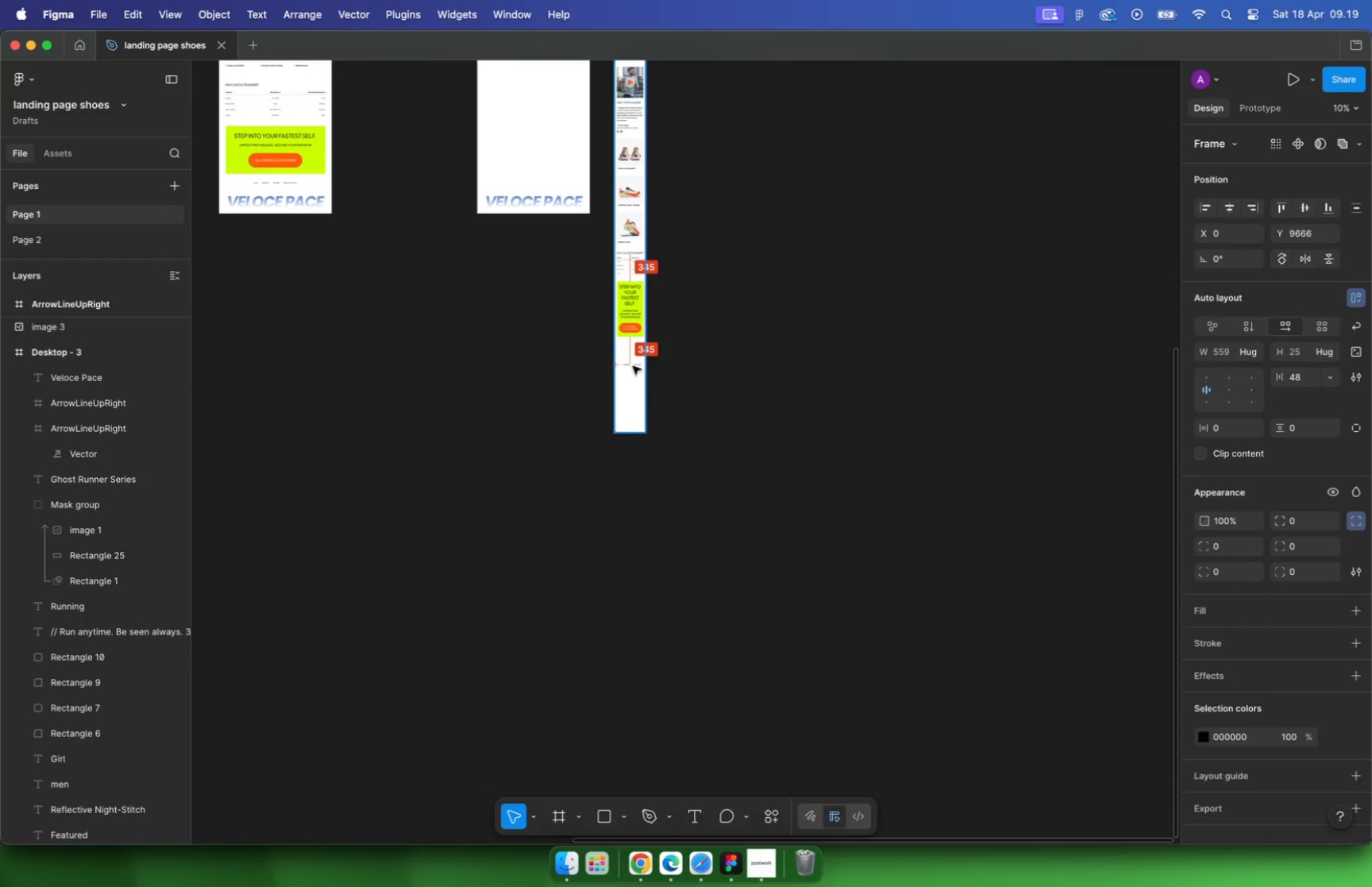 
hold_key(key=CommandLeft, duration=0.91)
scroll: coordinate [678, 325], scroll_direction: down, amount: 6.0
 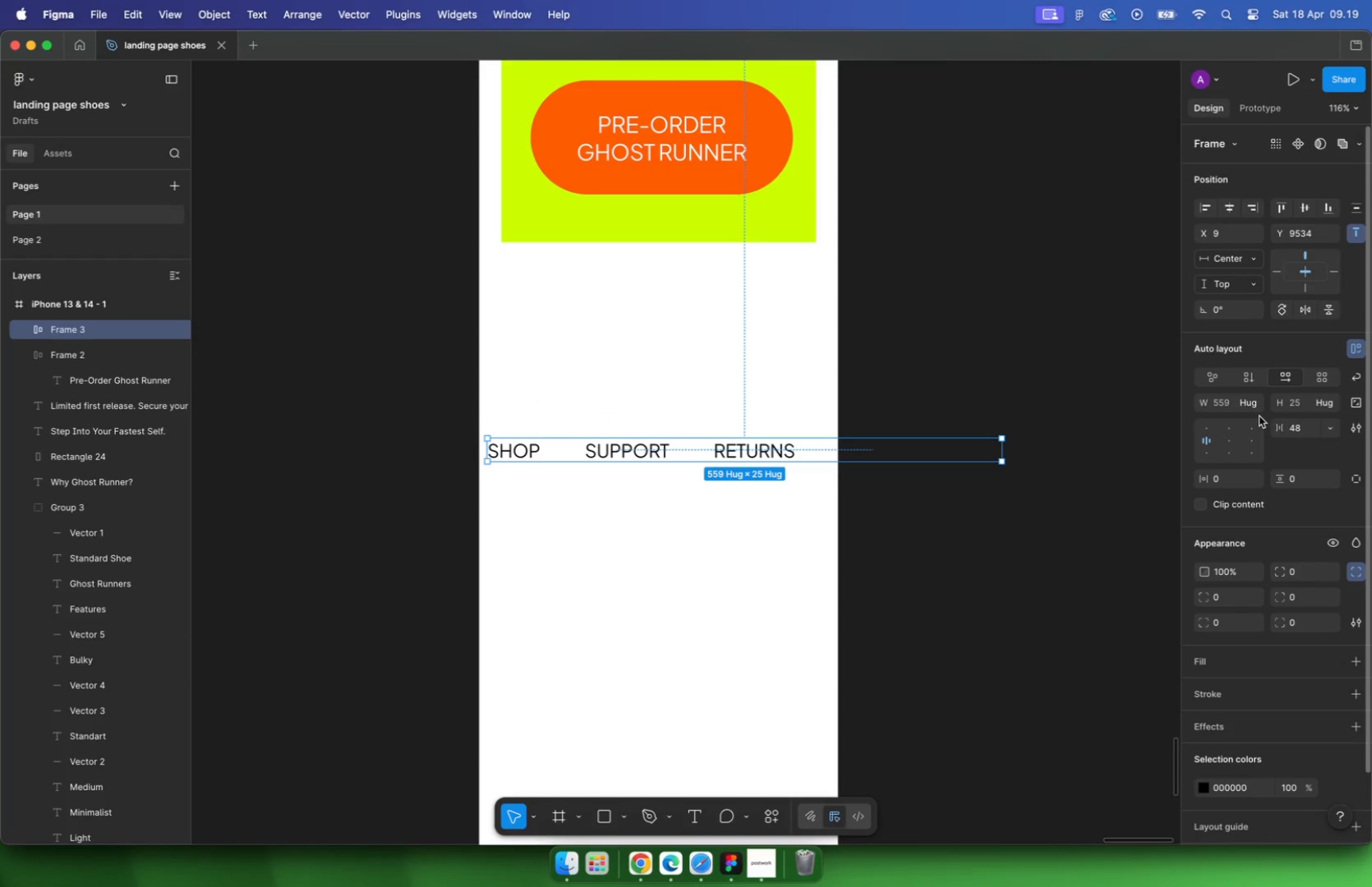 
left_click([1249, 378])
 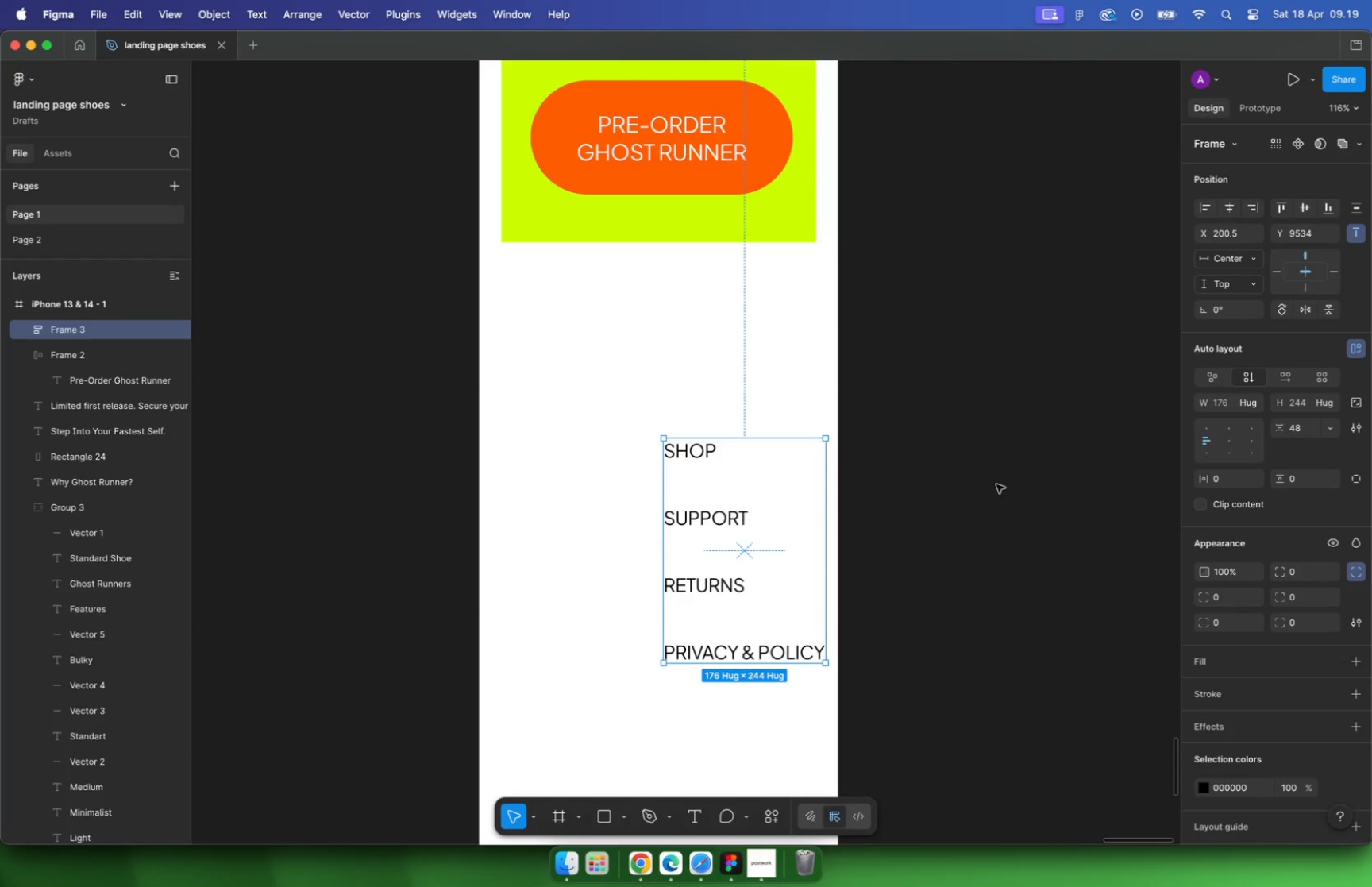 
key(Meta+CommandLeft)
 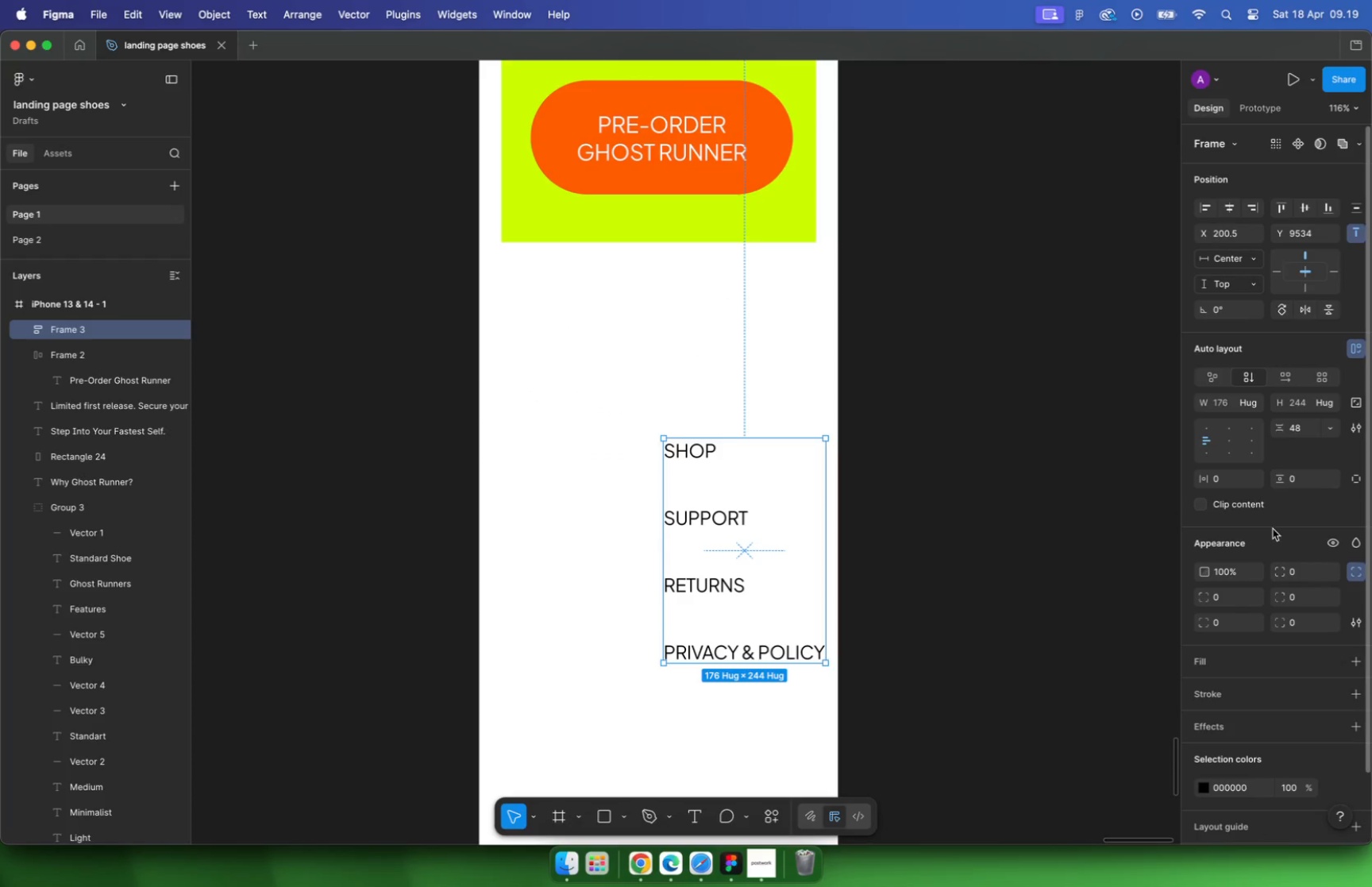 
left_click([1231, 447])